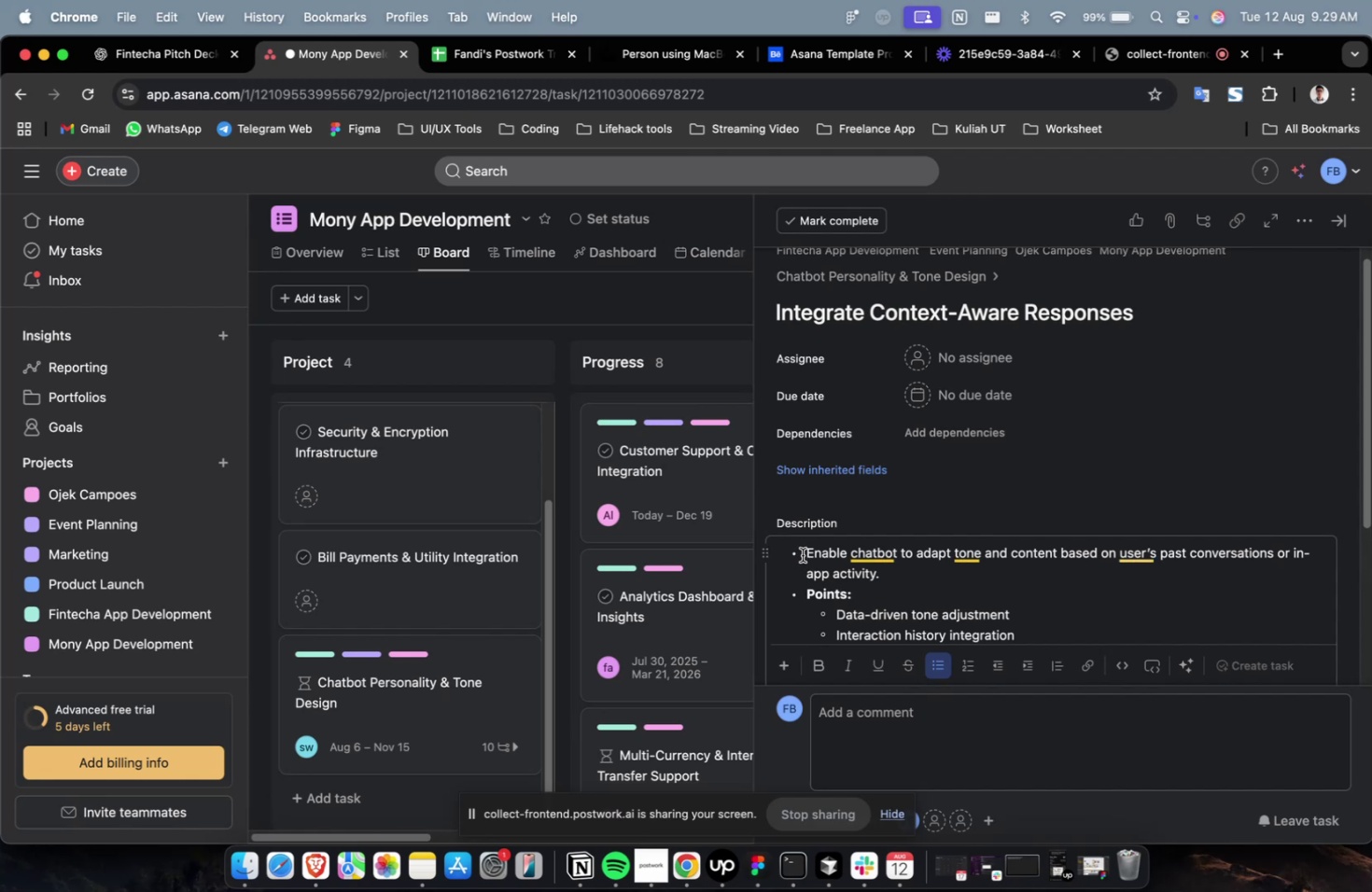 
key(Backspace)
 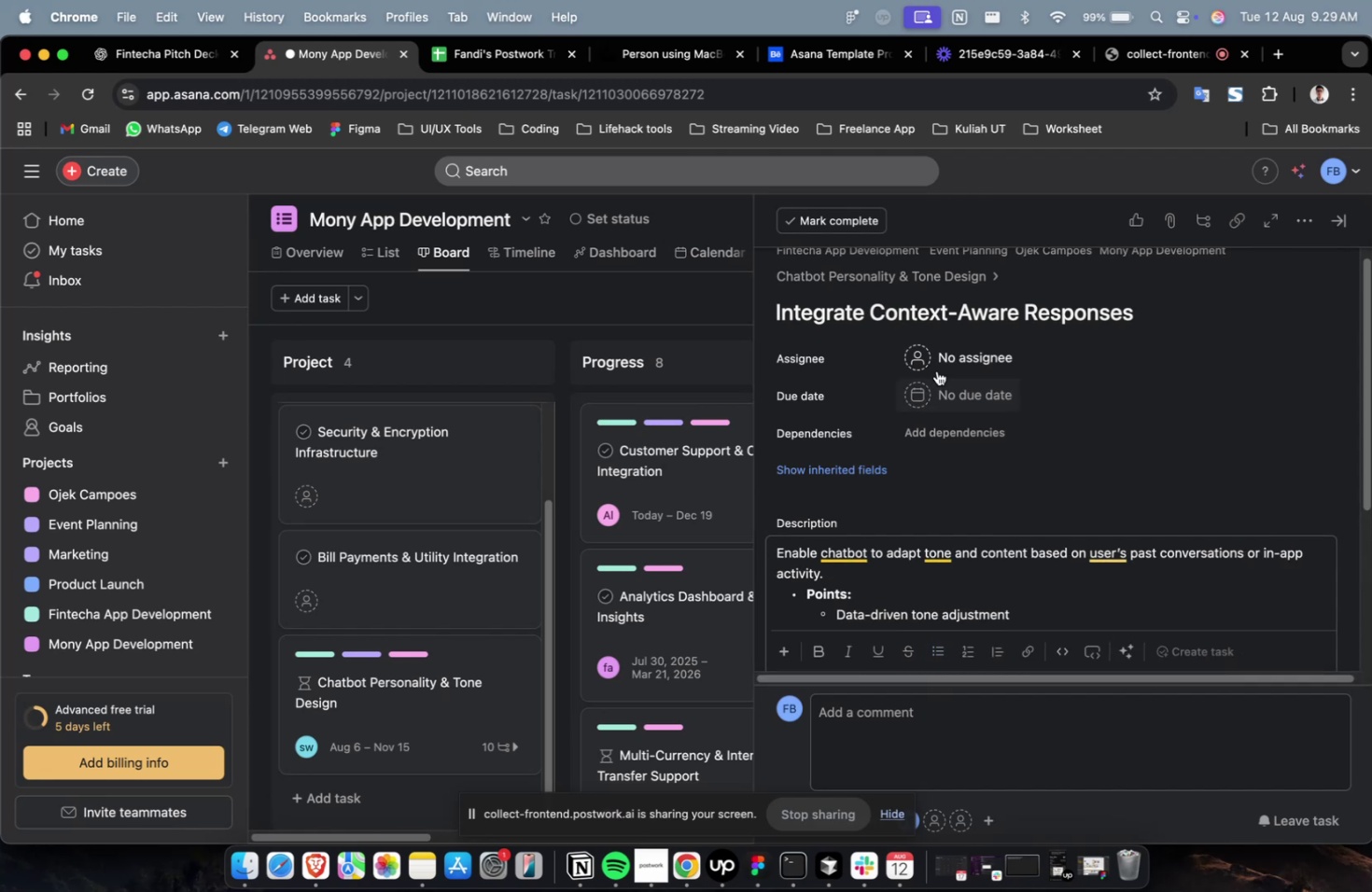 
left_click([939, 365])
 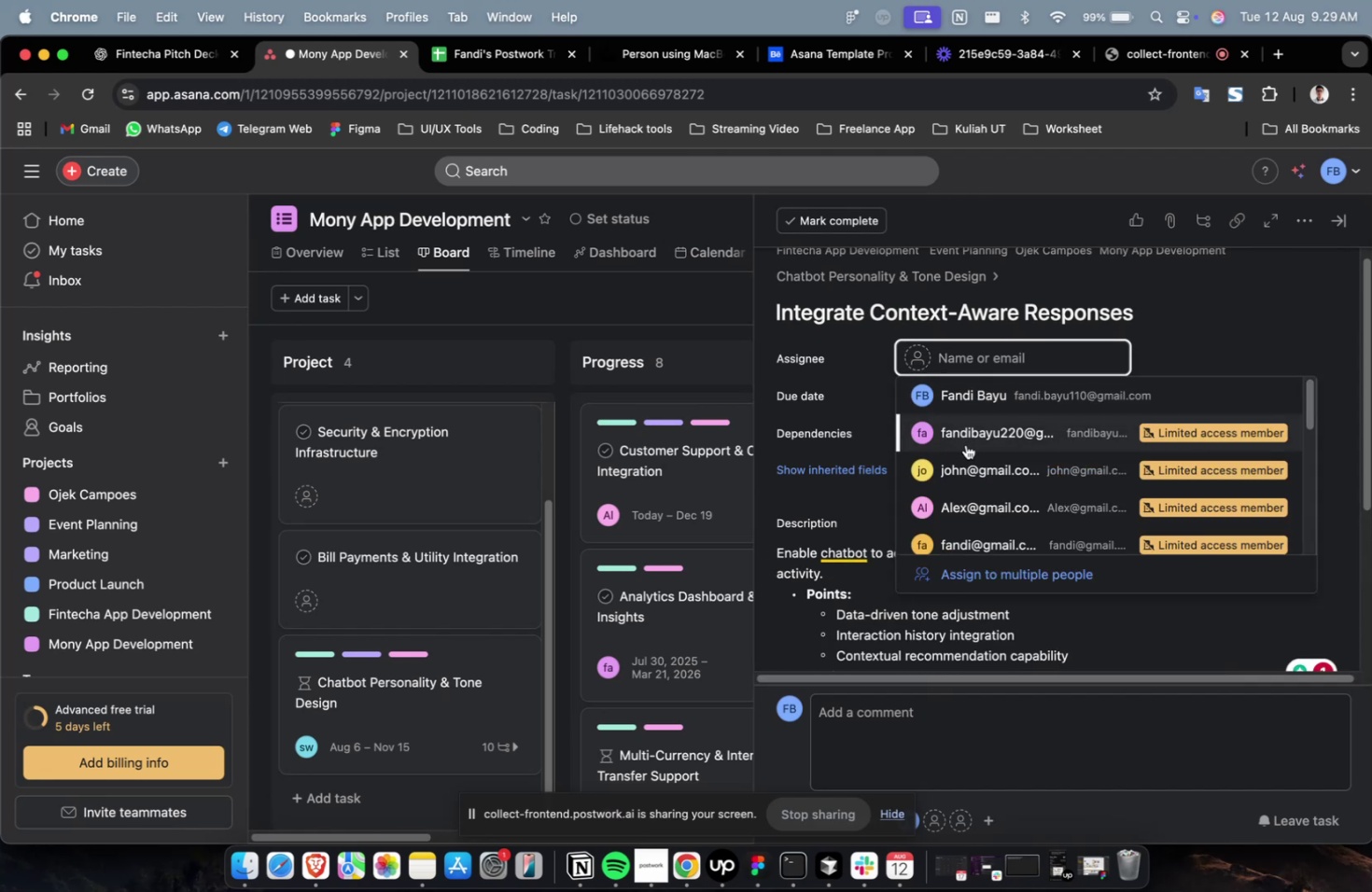 
left_click([965, 444])
 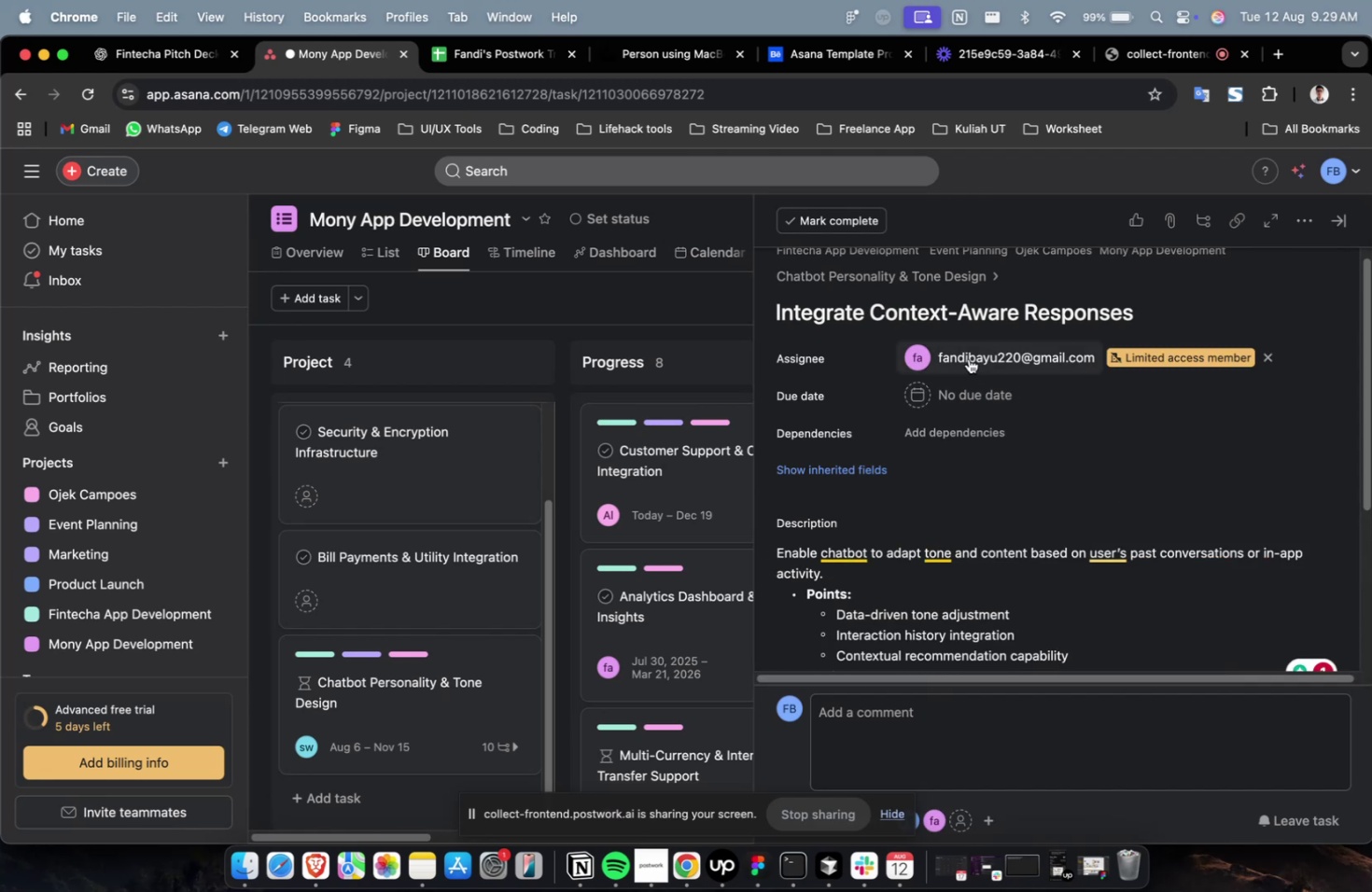 
double_click([968, 358])
 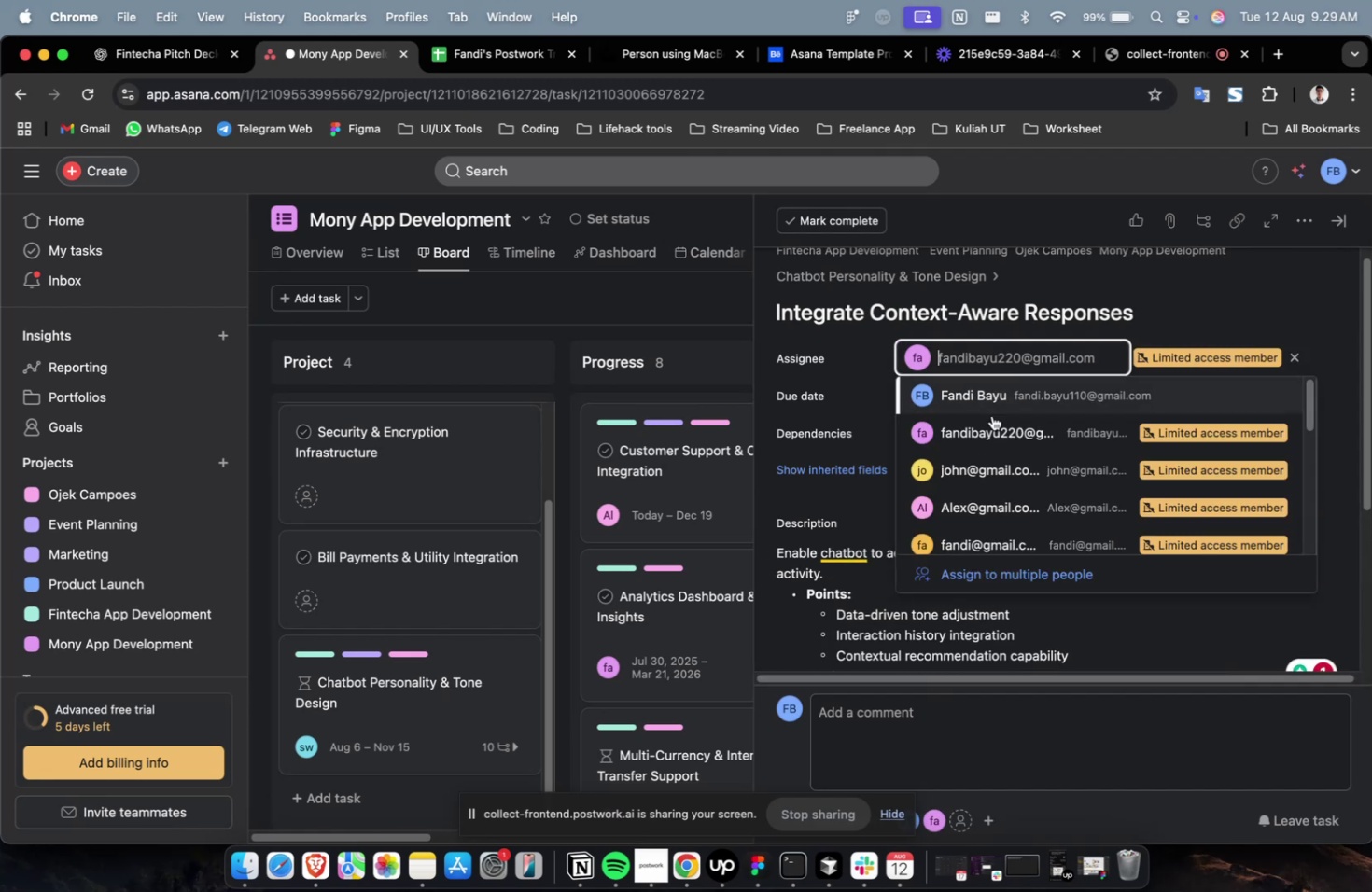 
scroll: coordinate [1001, 449], scroll_direction: down, amount: 4.0
 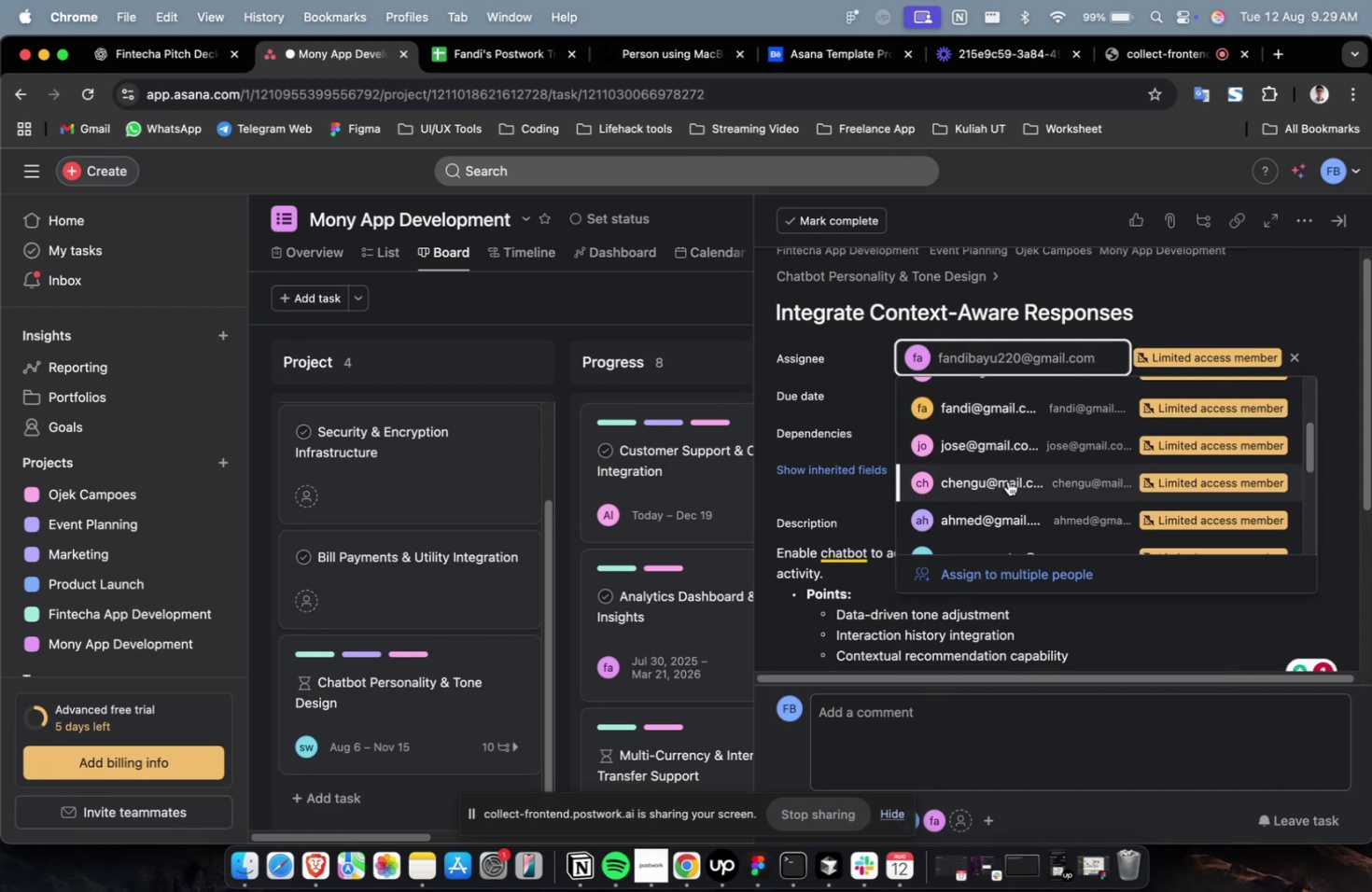 
left_click([1007, 481])
 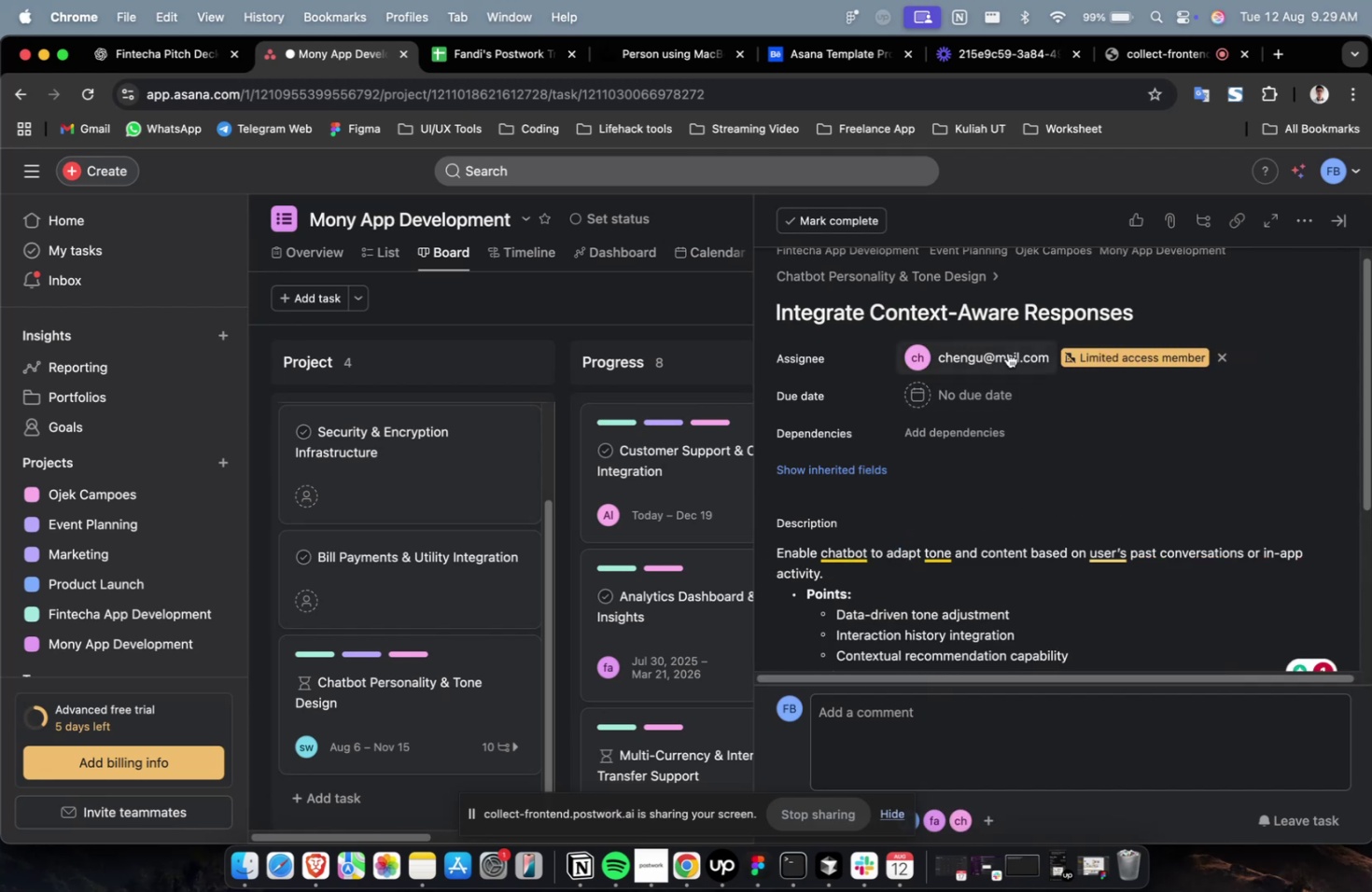 
double_click([1007, 353])
 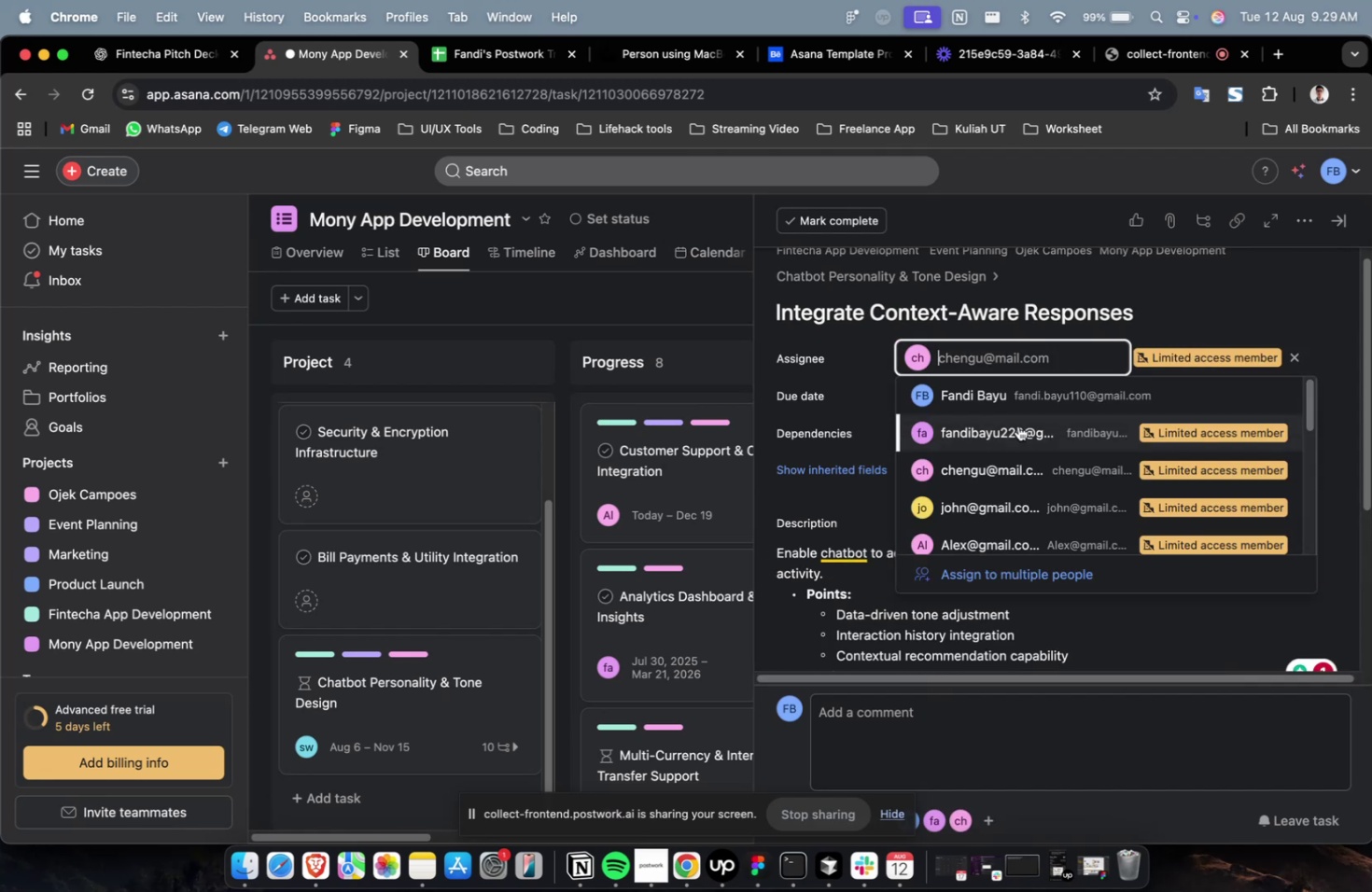 
scroll: coordinate [1016, 444], scroll_direction: down, amount: 7.0
 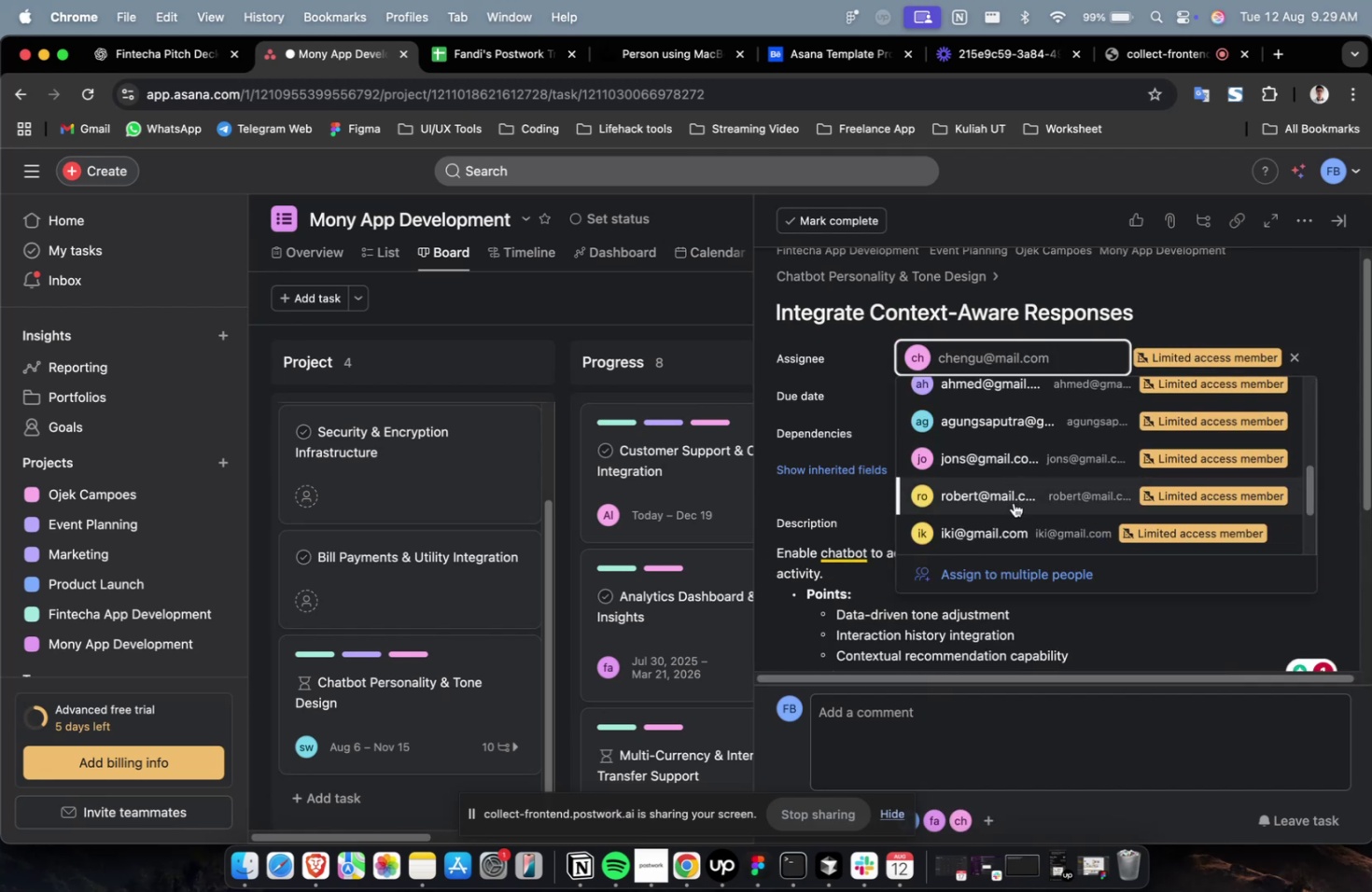 
left_click([1013, 502])
 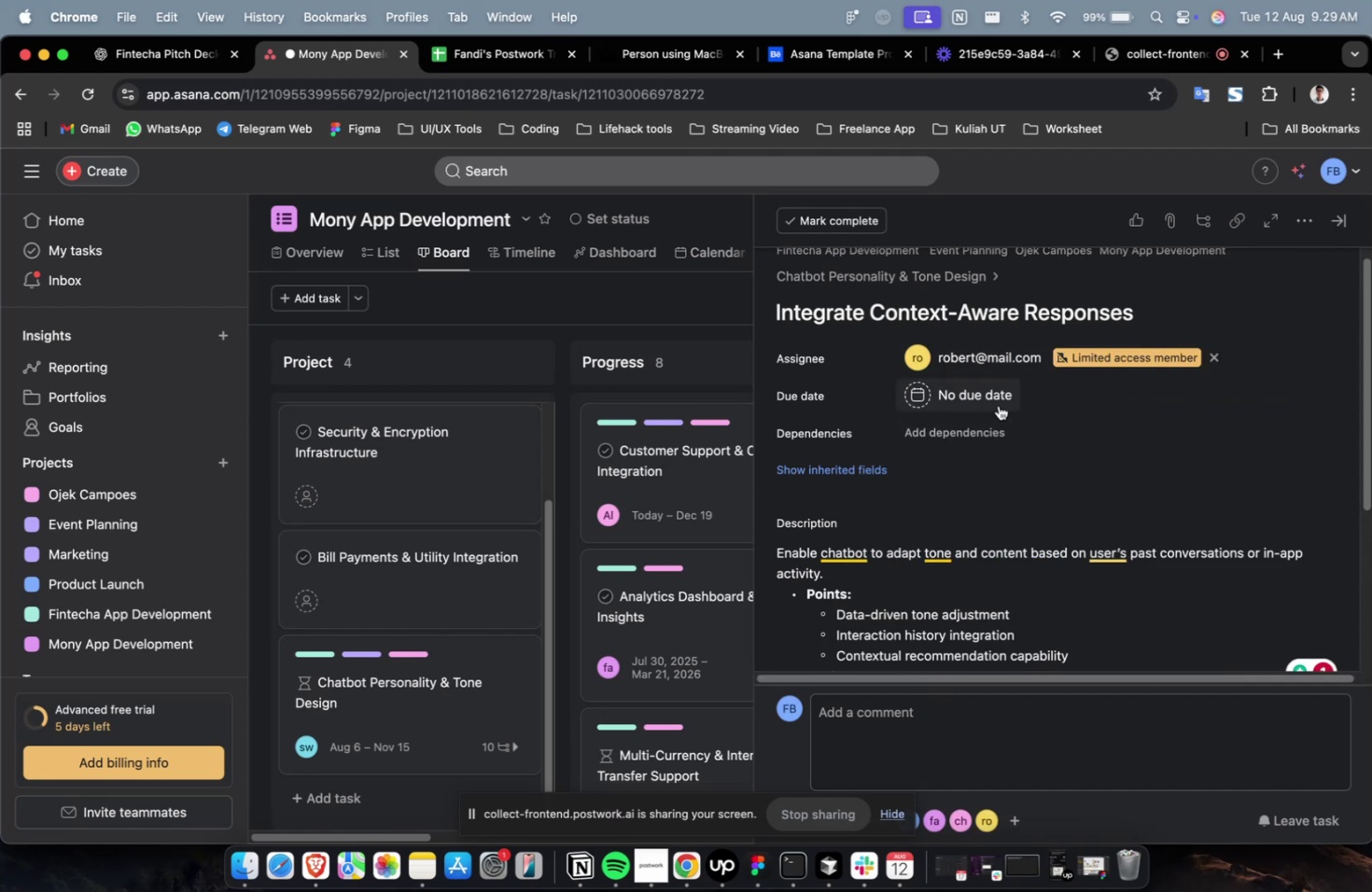 
left_click([998, 405])
 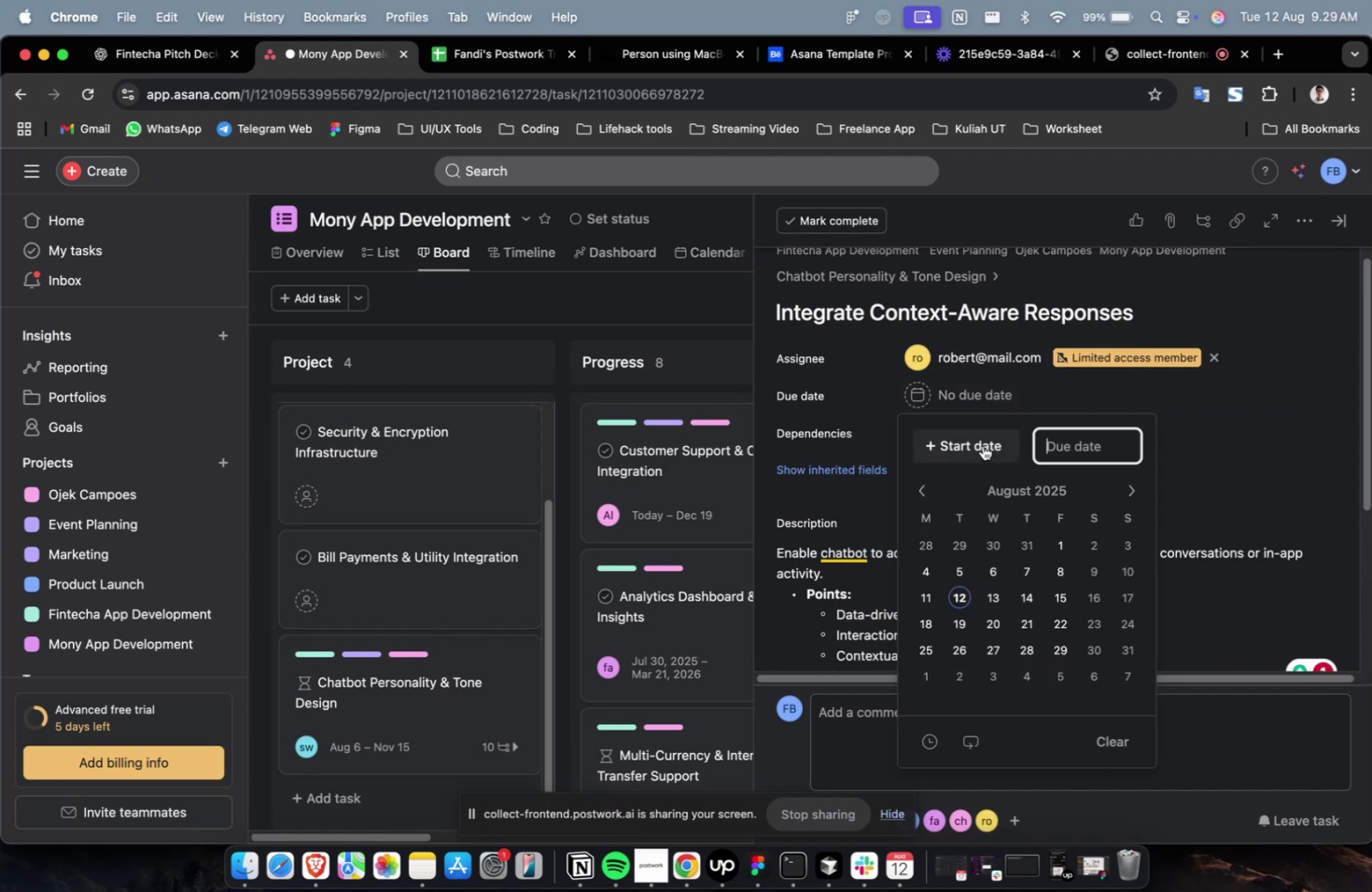 
left_click([982, 445])
 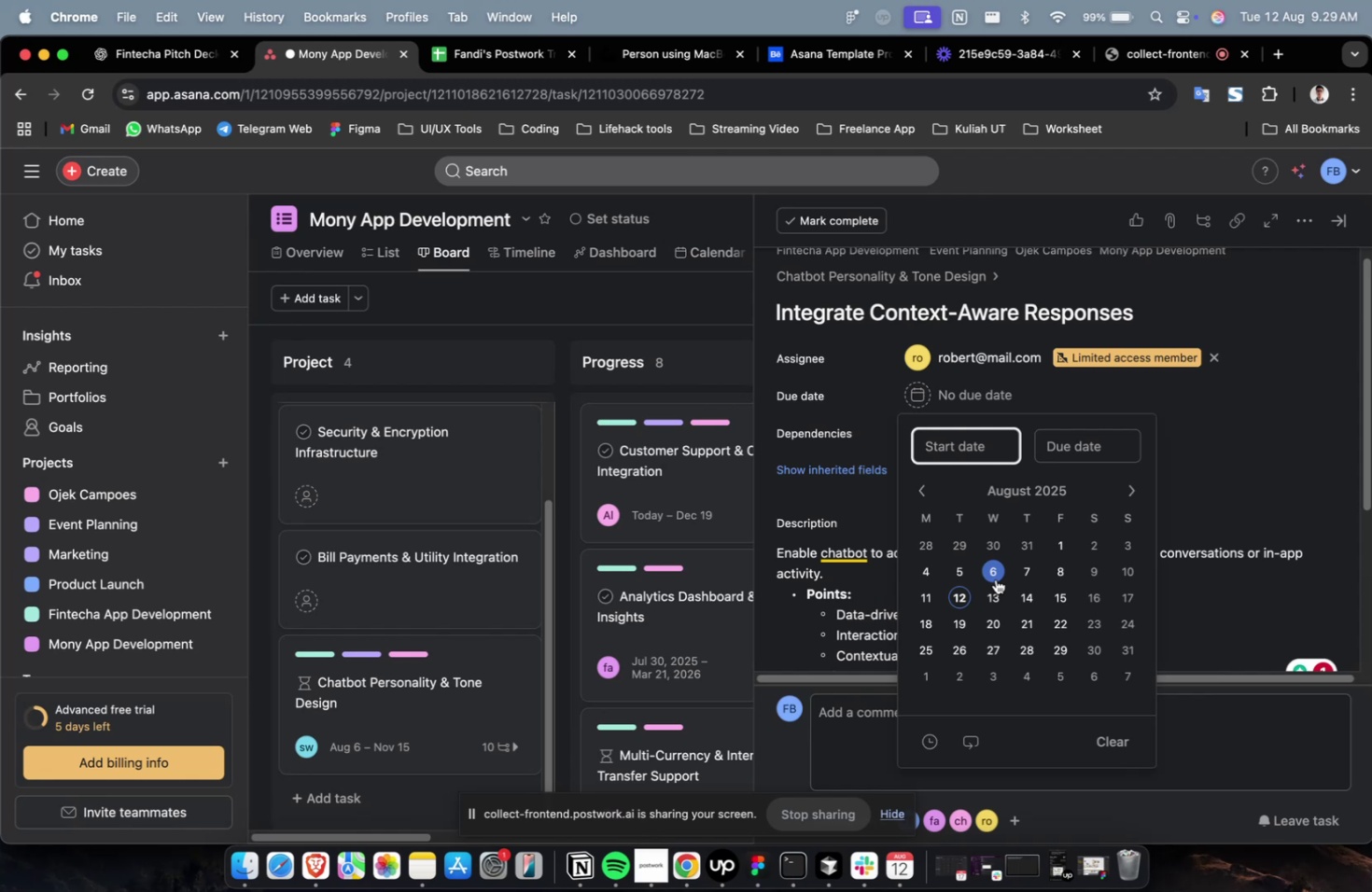 
left_click([995, 578])
 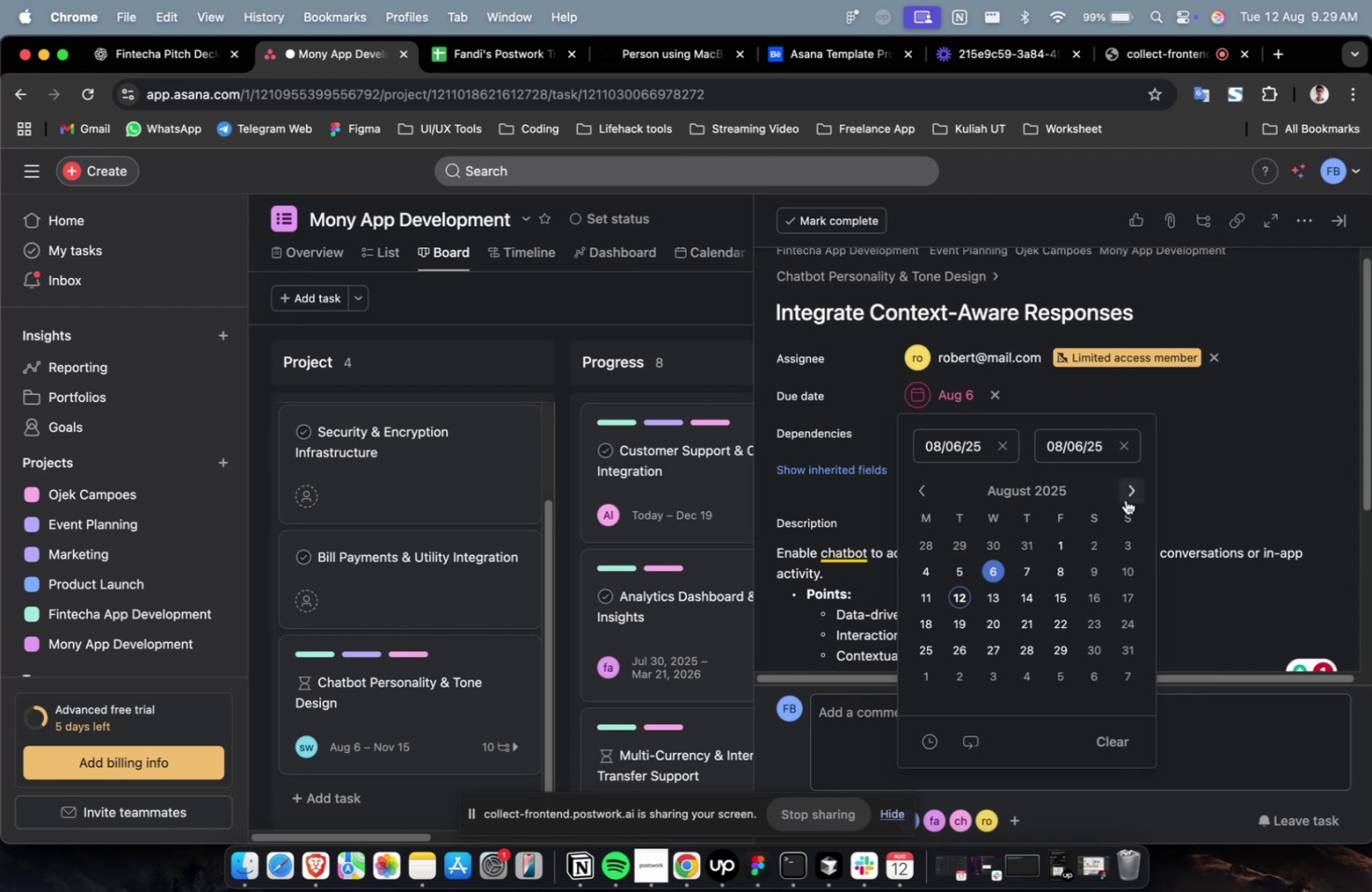 
left_click([1125, 499])
 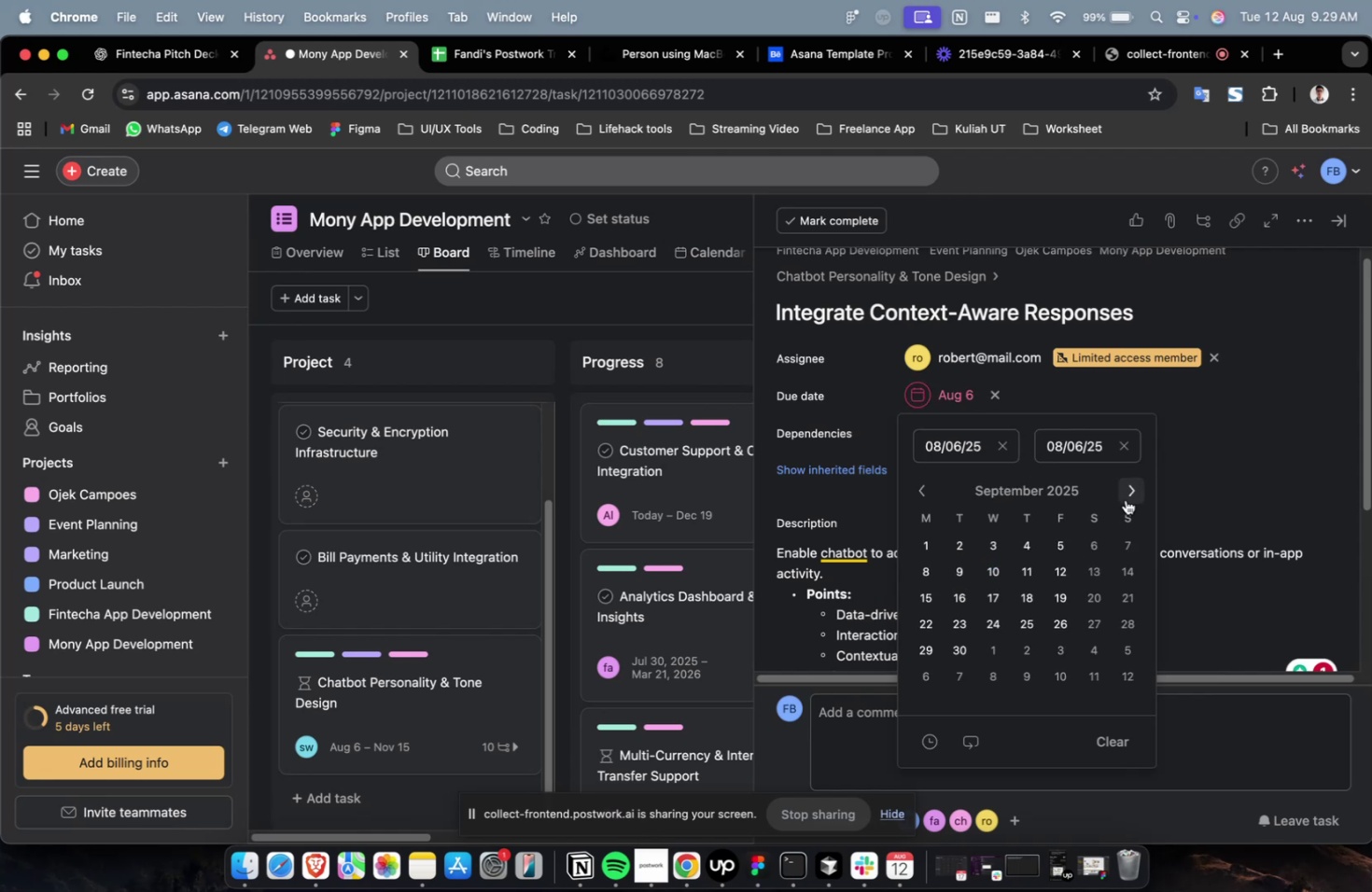 
double_click([1125, 499])
 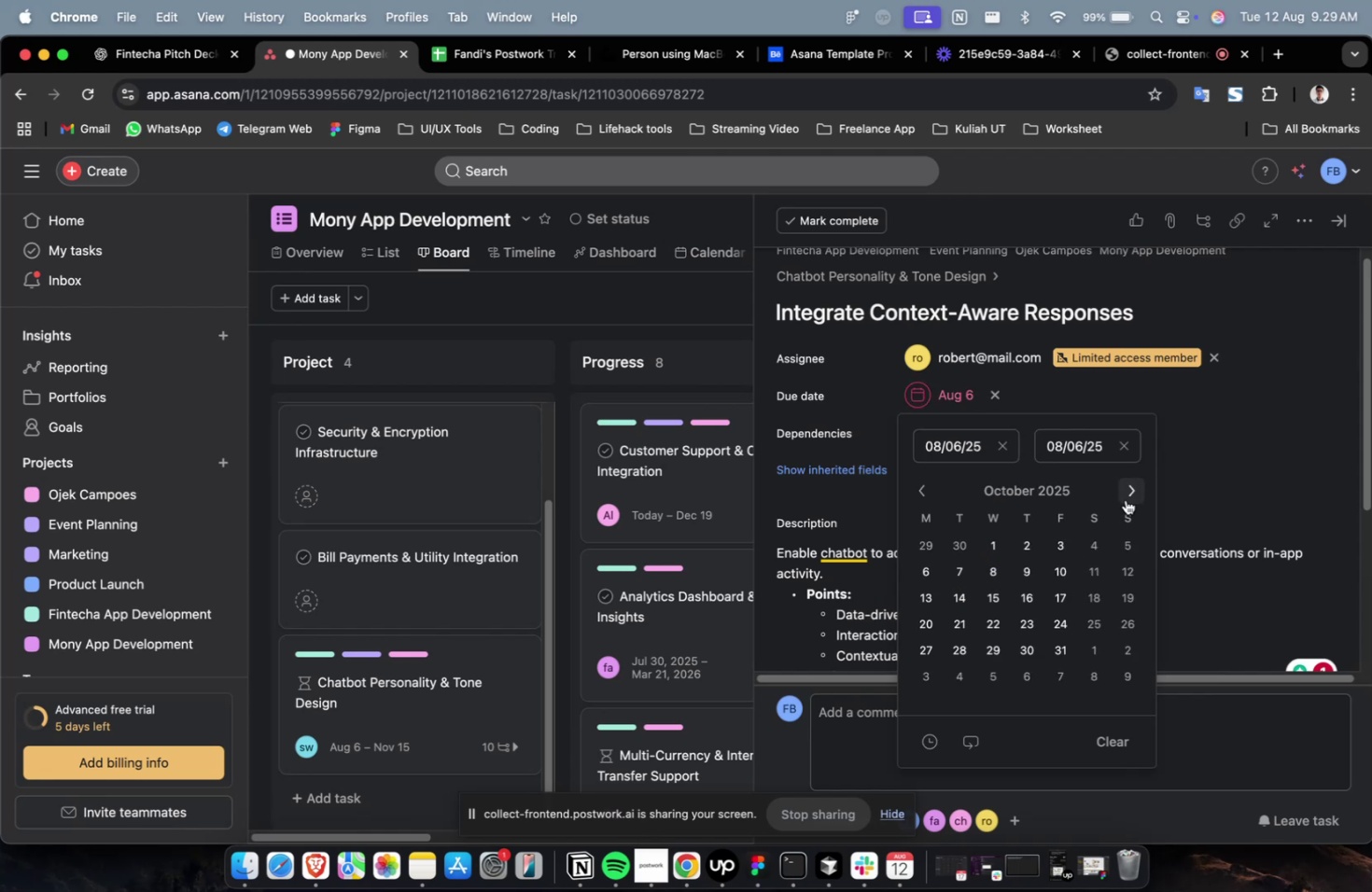 
triple_click([1125, 499])
 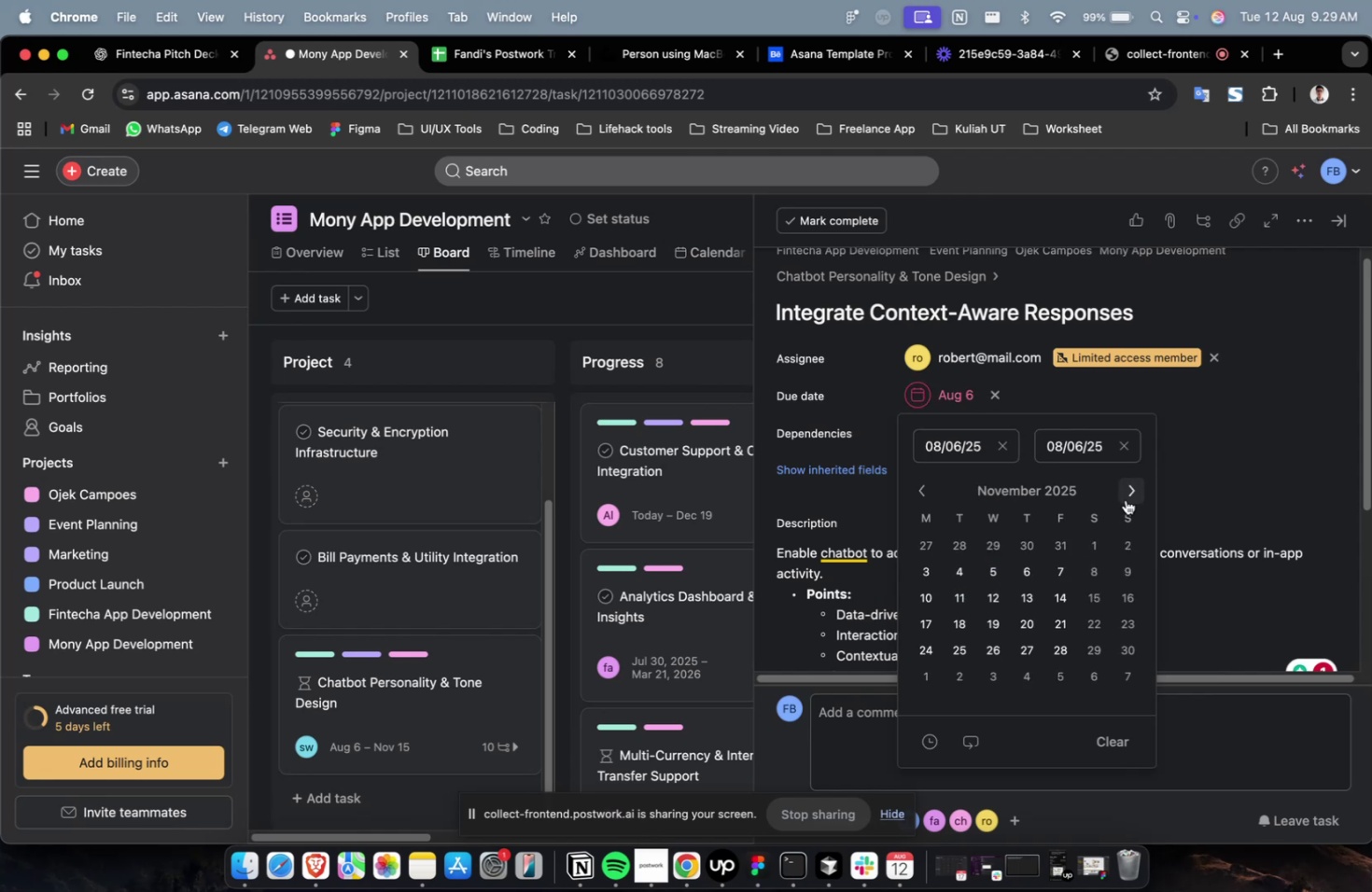 
left_click([1125, 499])
 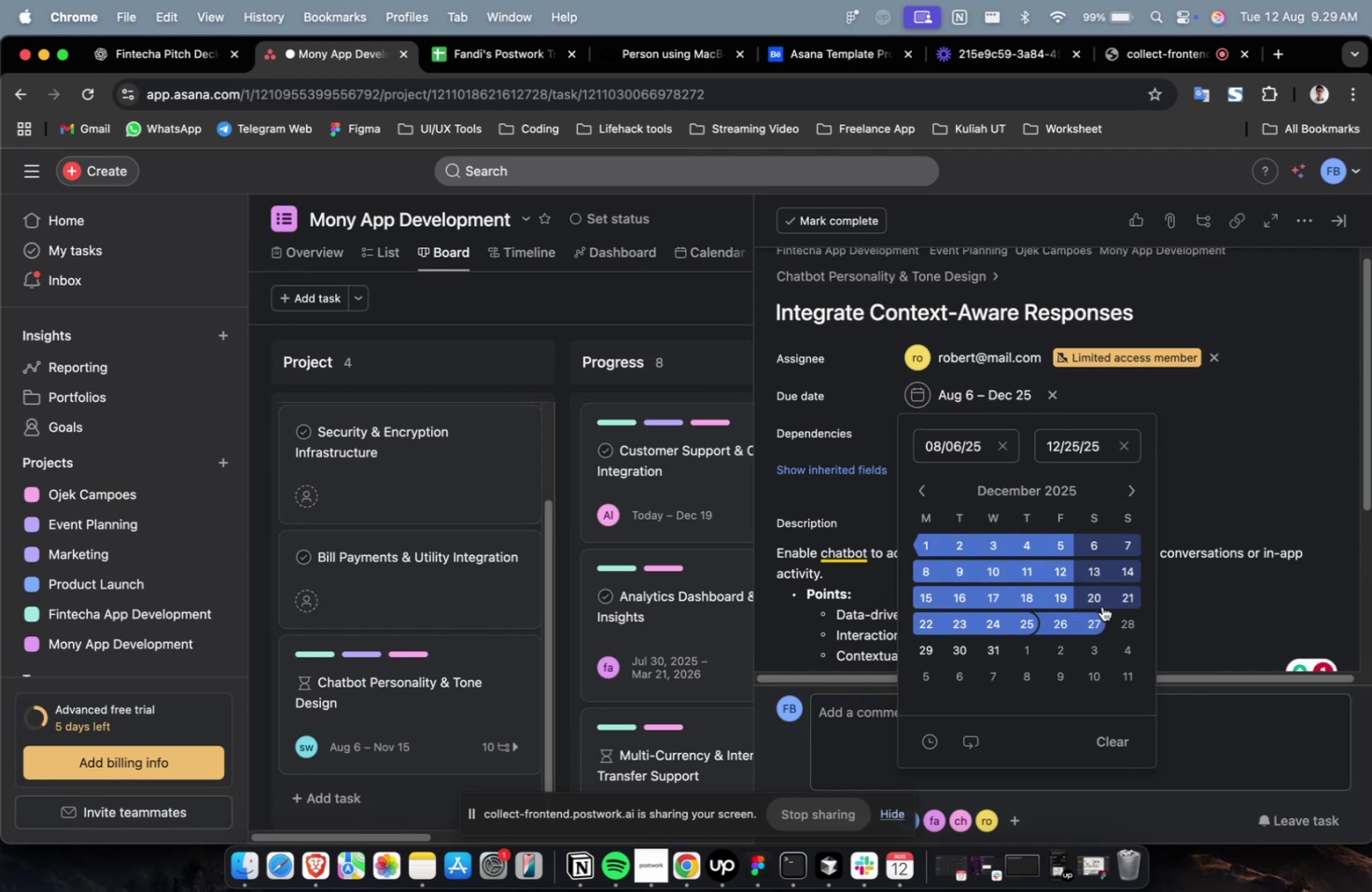 
left_click([1189, 513])
 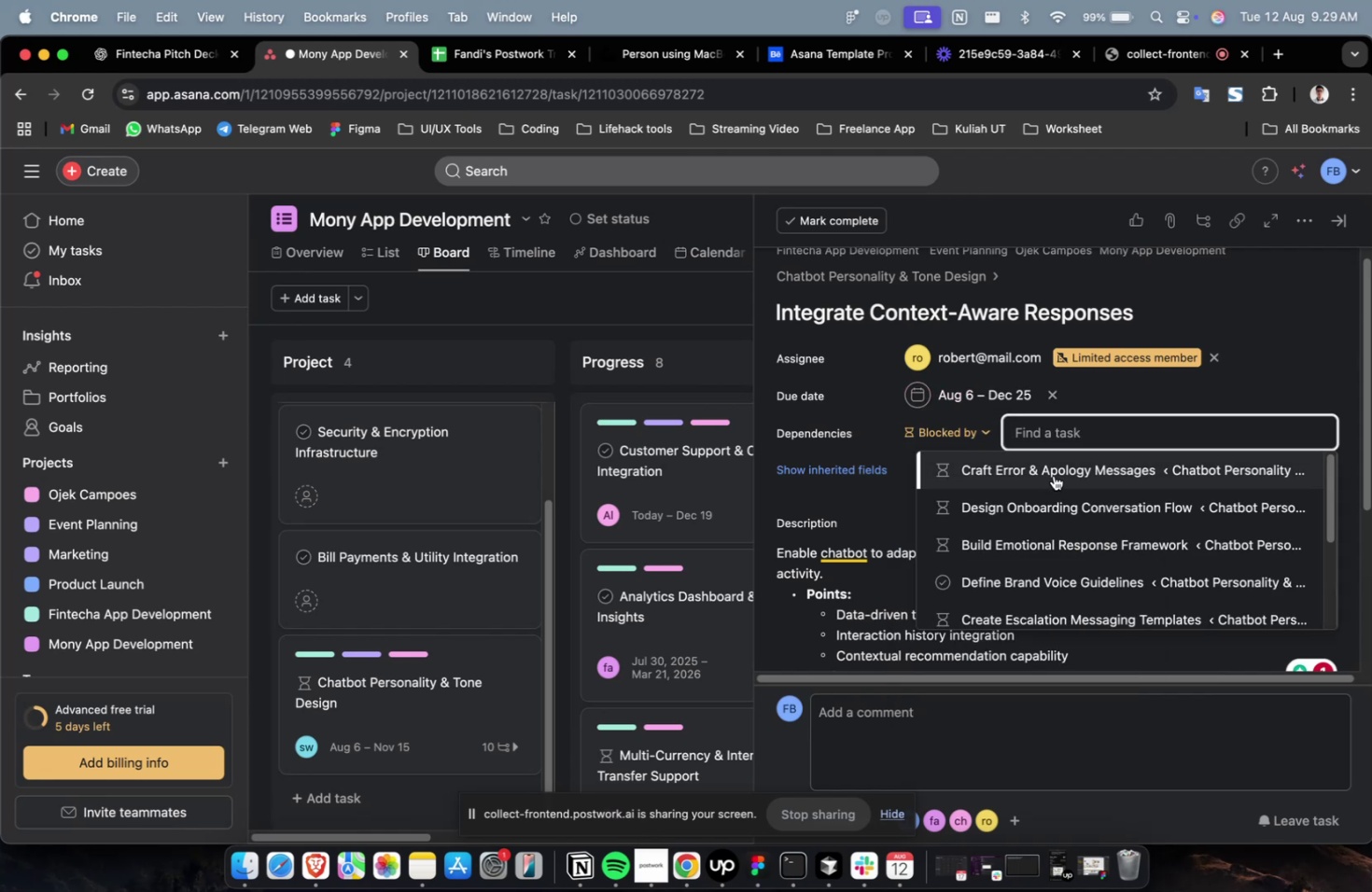 
left_click([1057, 475])
 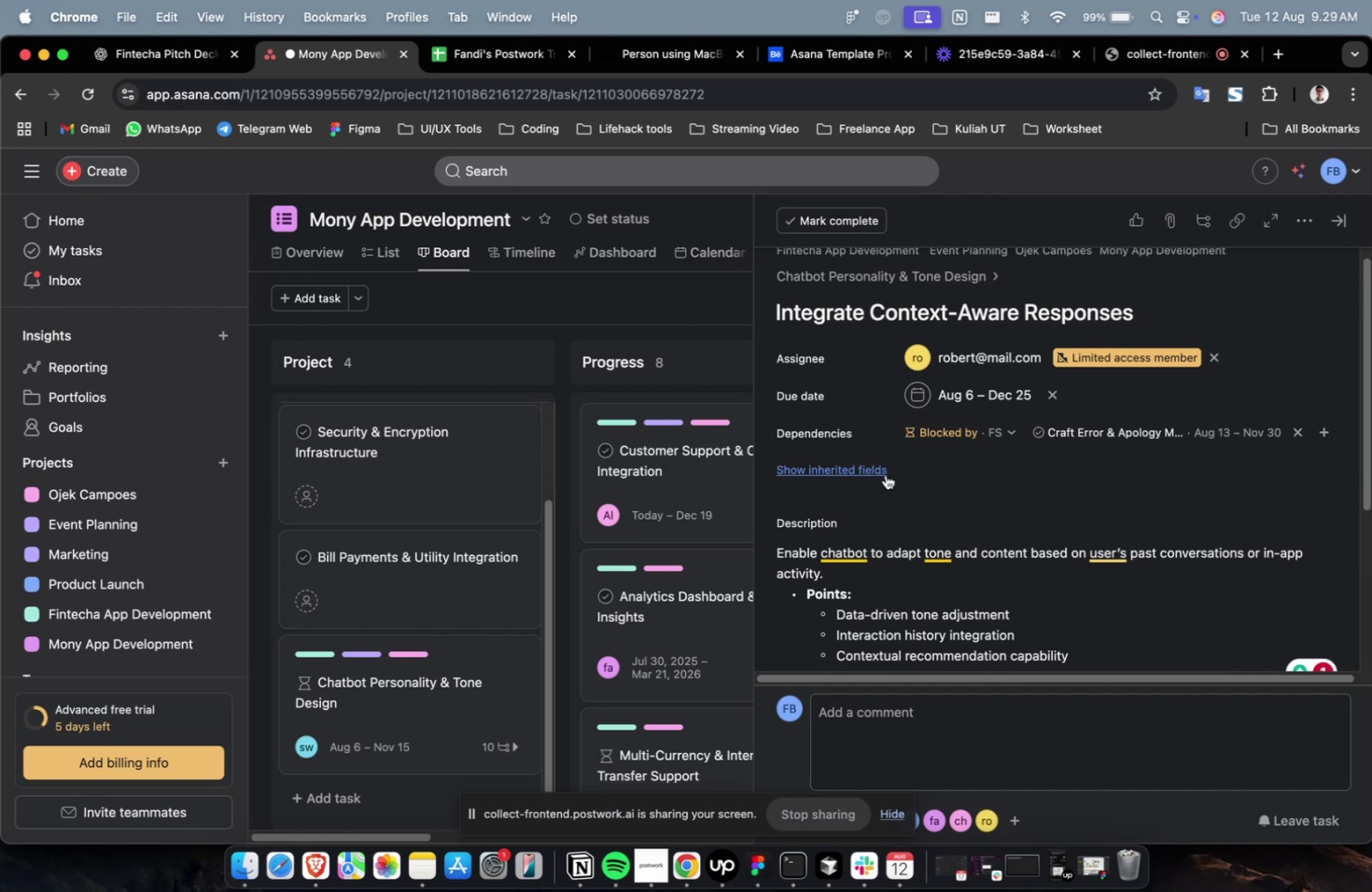 
left_click([885, 475])
 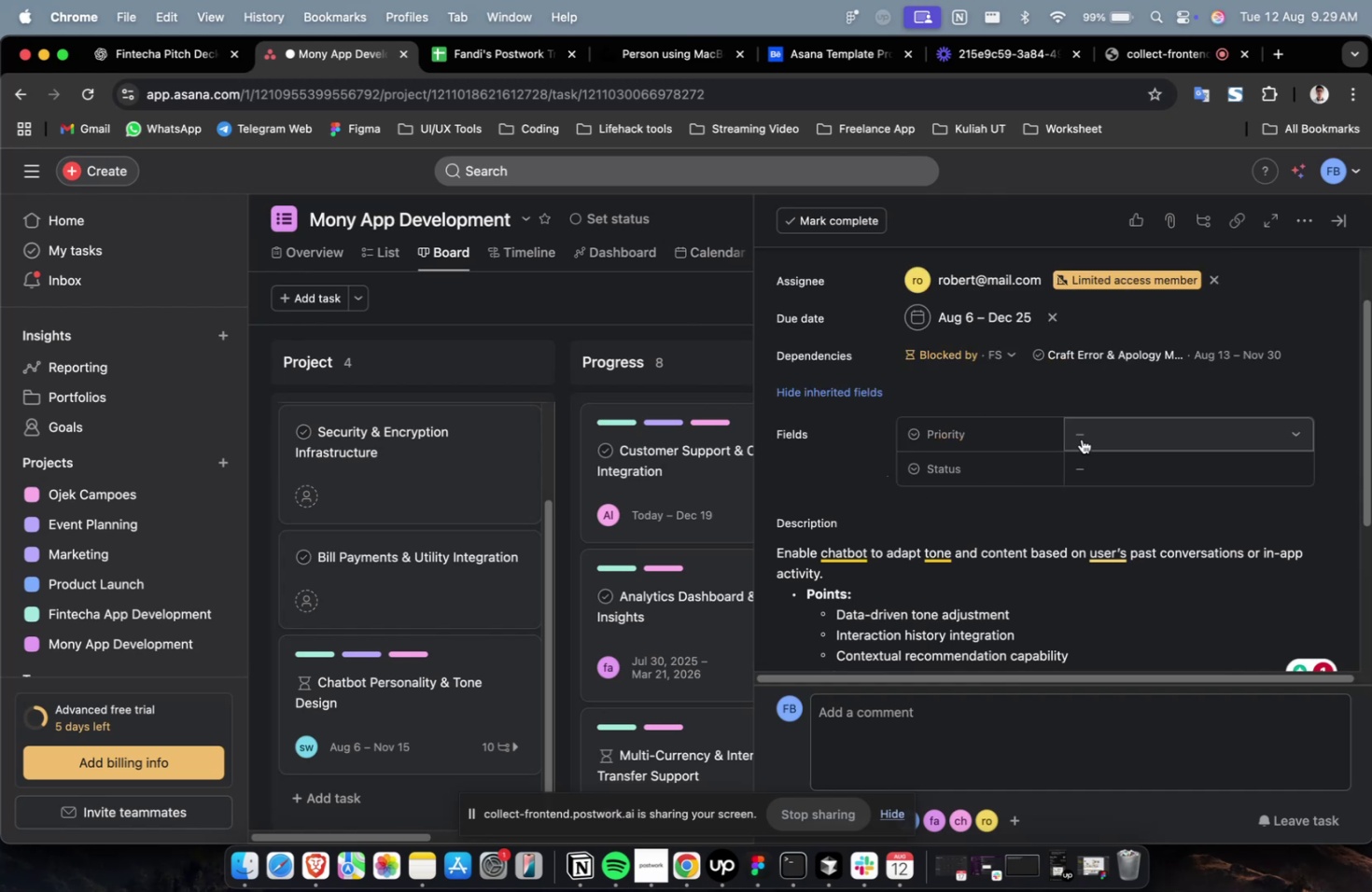 
left_click([1081, 439])
 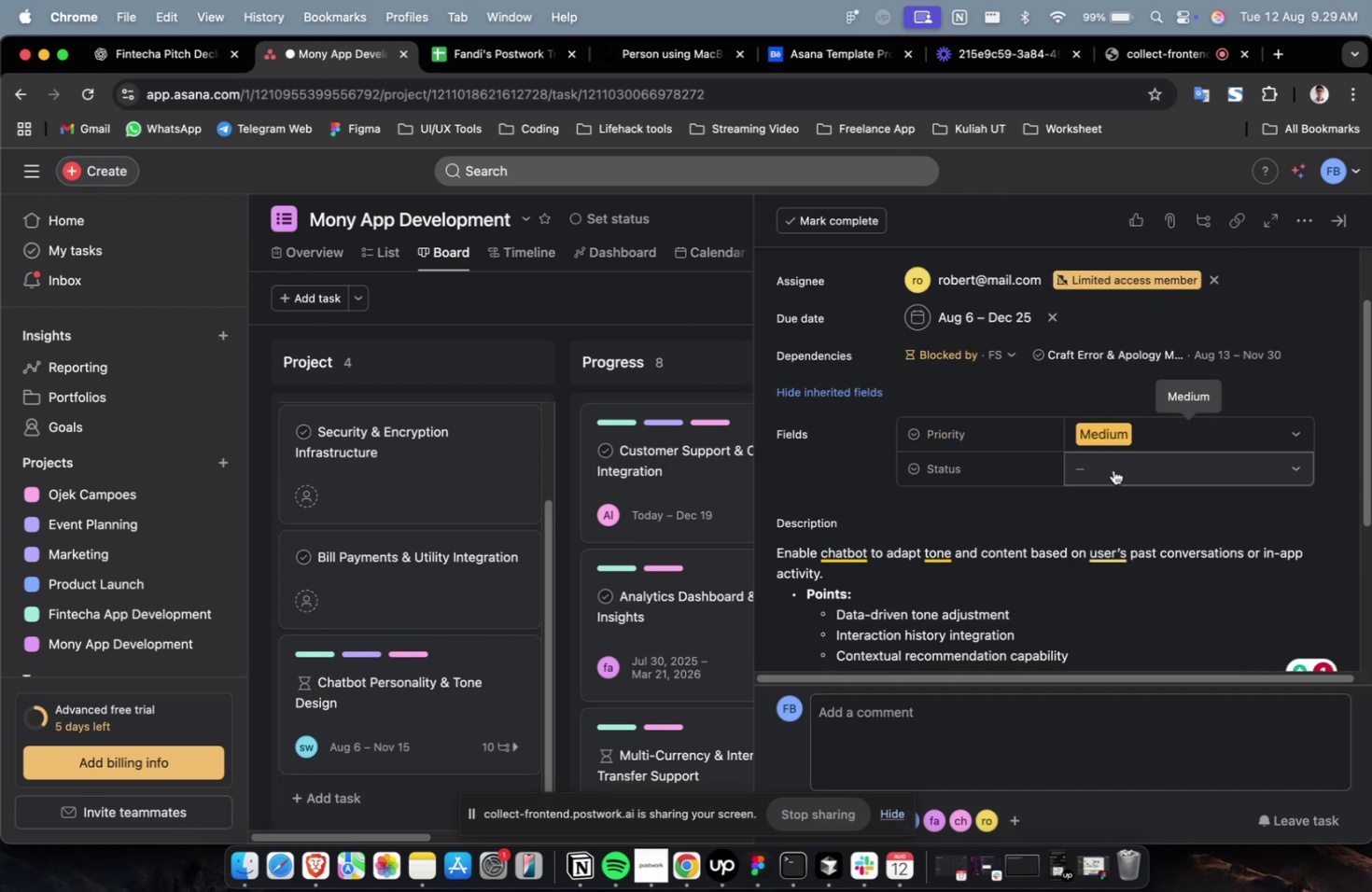 
left_click([1113, 470])
 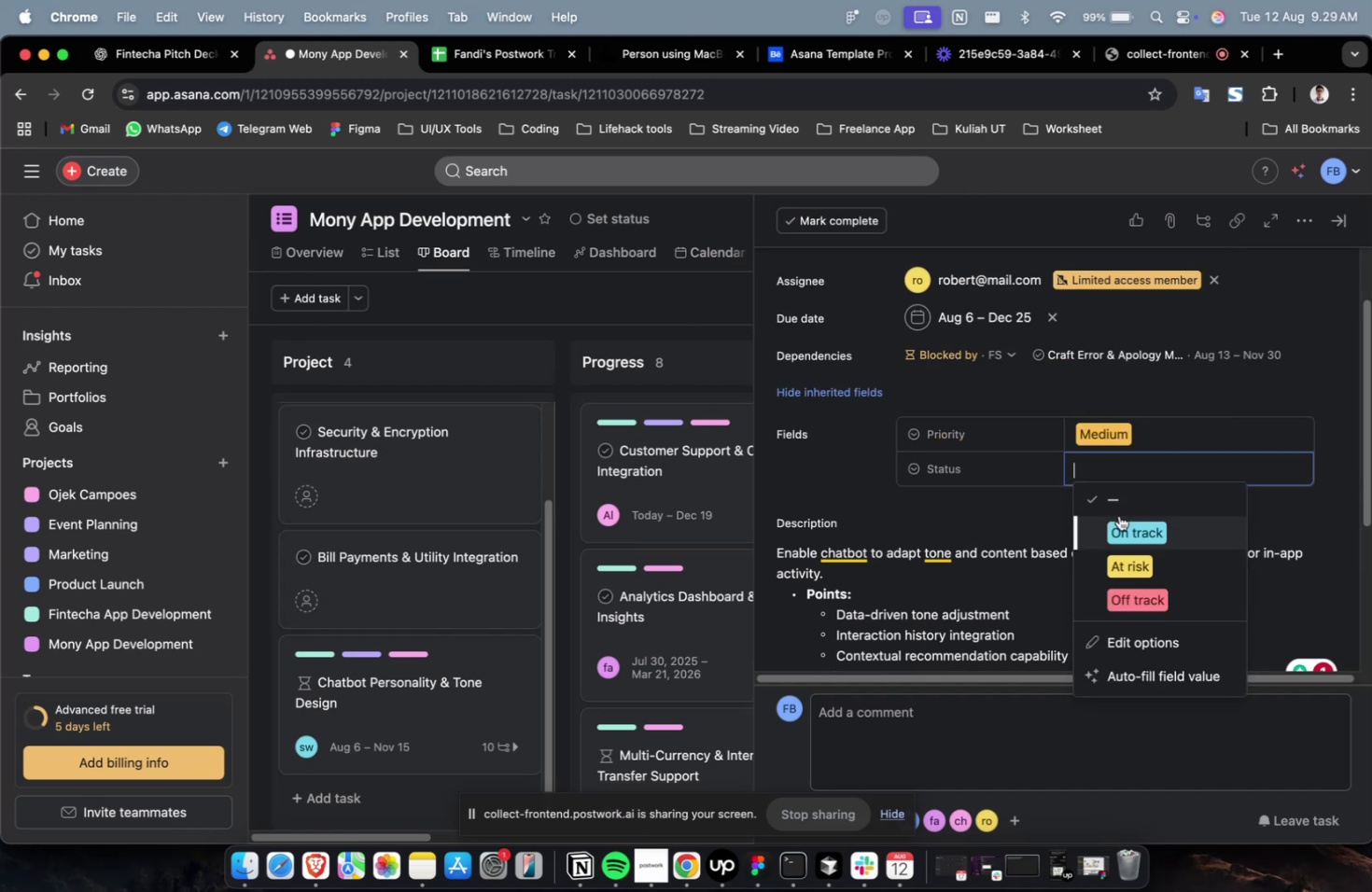 
left_click([1118, 517])
 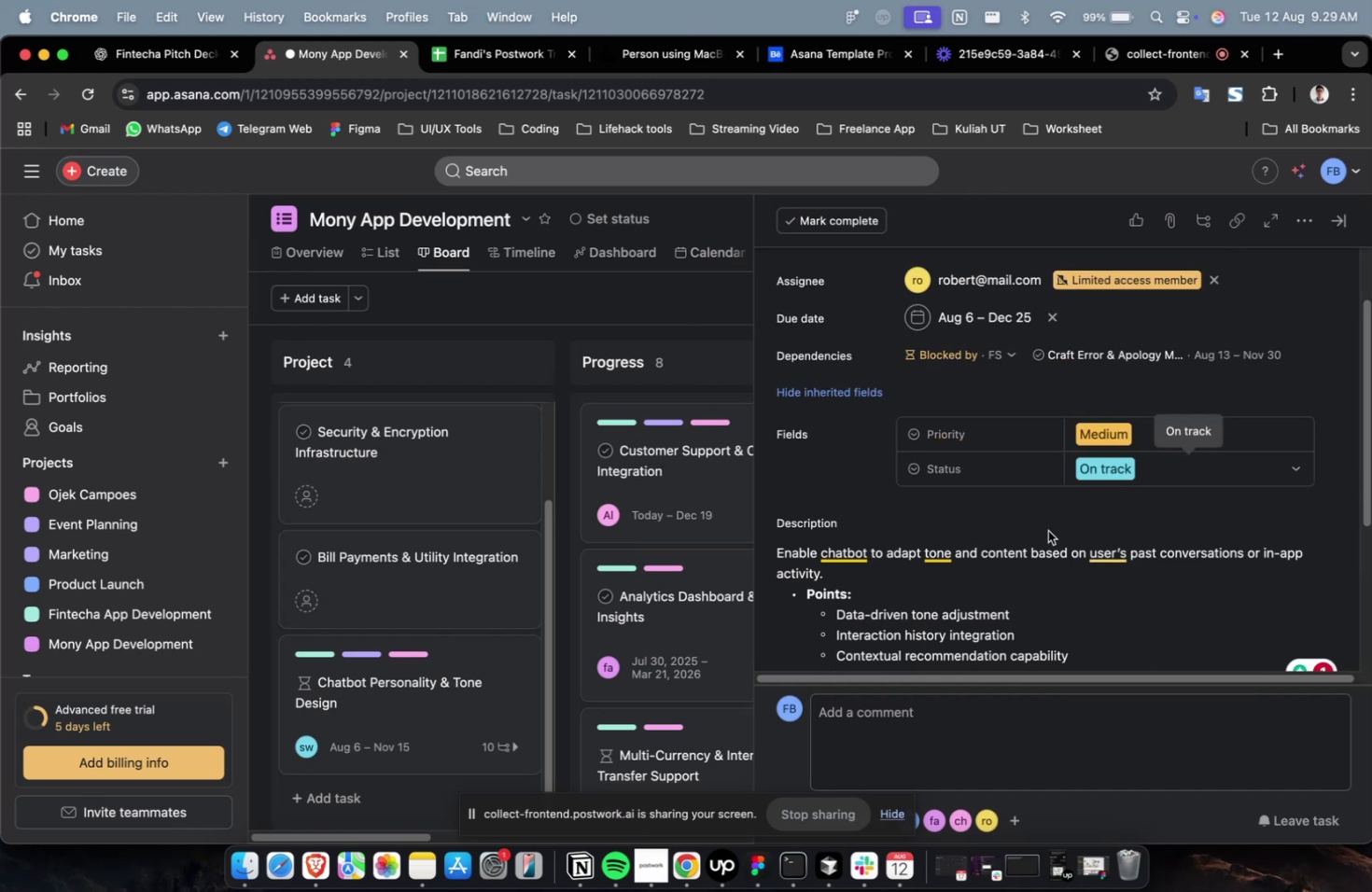 
scroll: coordinate [1047, 530], scroll_direction: down, amount: 17.0
 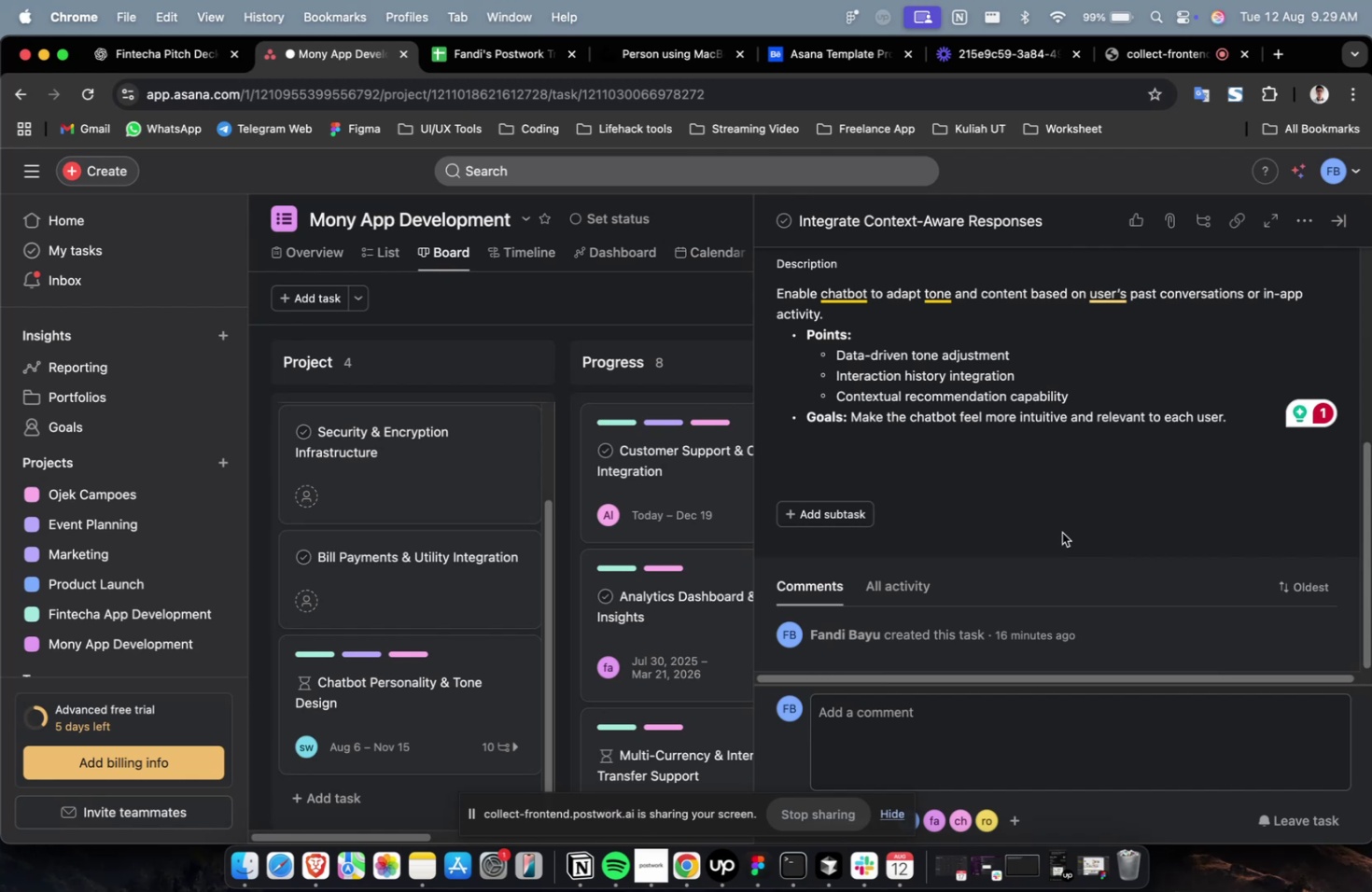 
wait(26.01)
 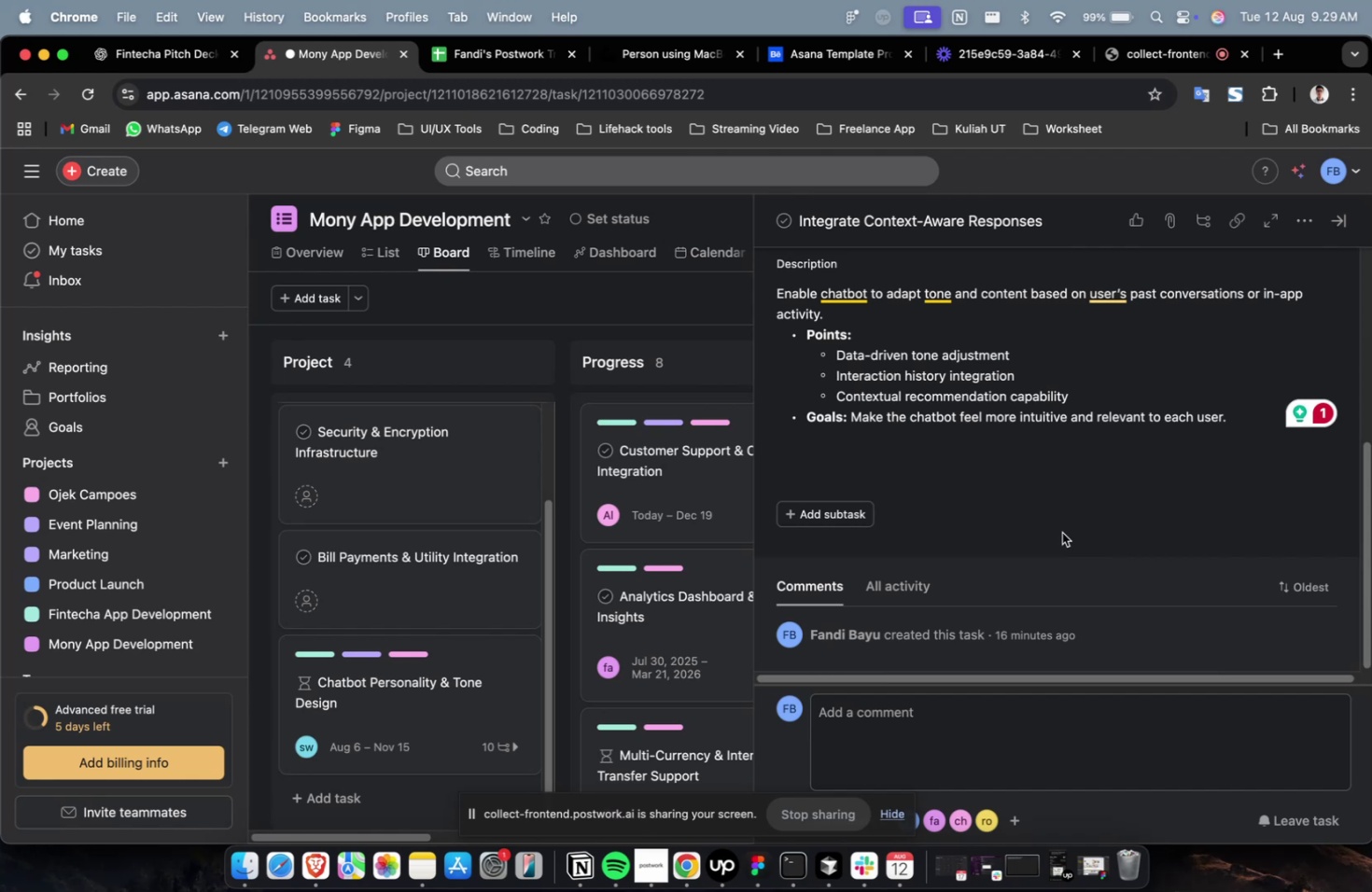 
left_click([1193, 16])
 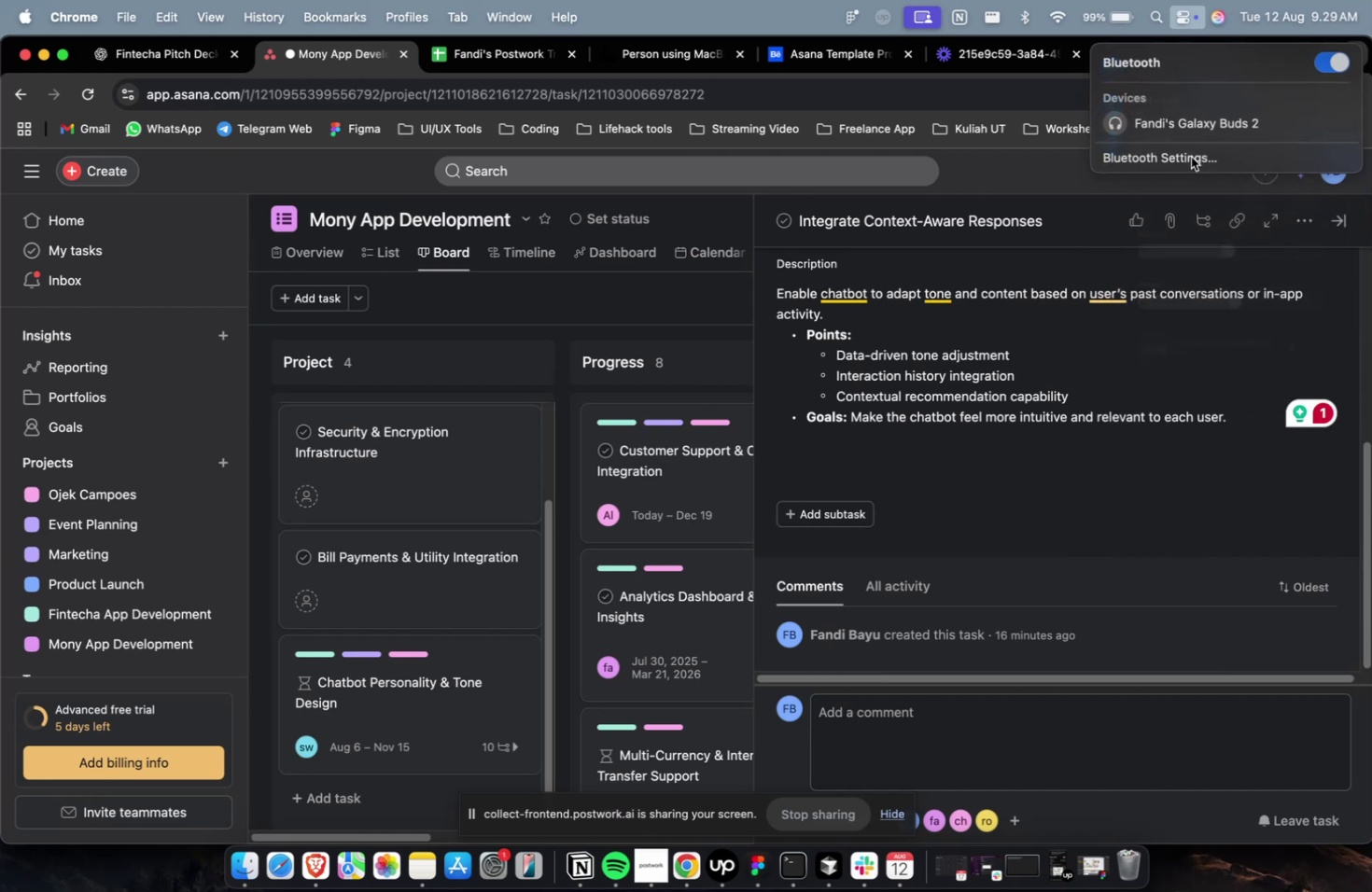 
double_click([1205, 125])
 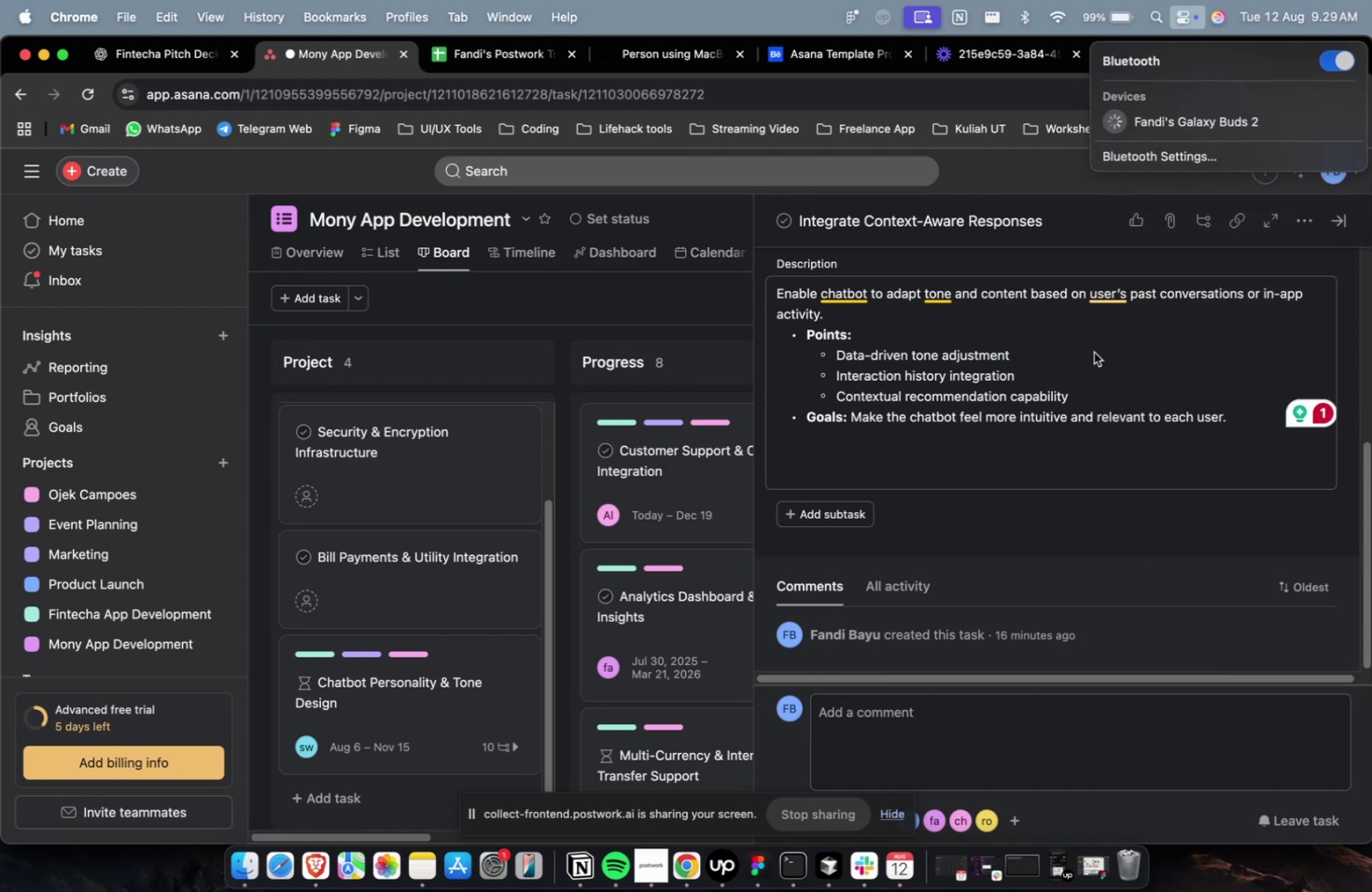 
triple_click([1093, 352])
 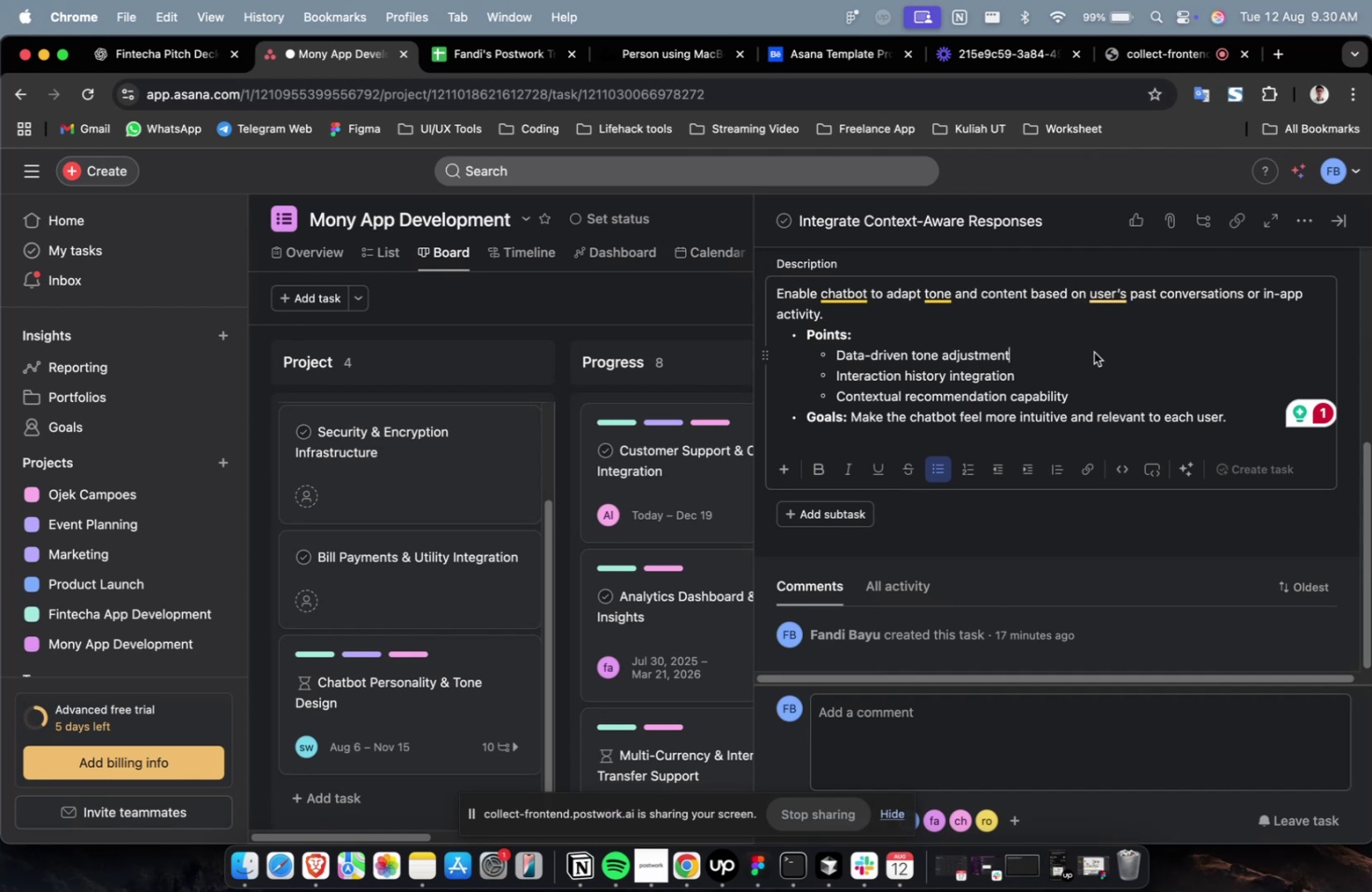 
wait(13.11)
 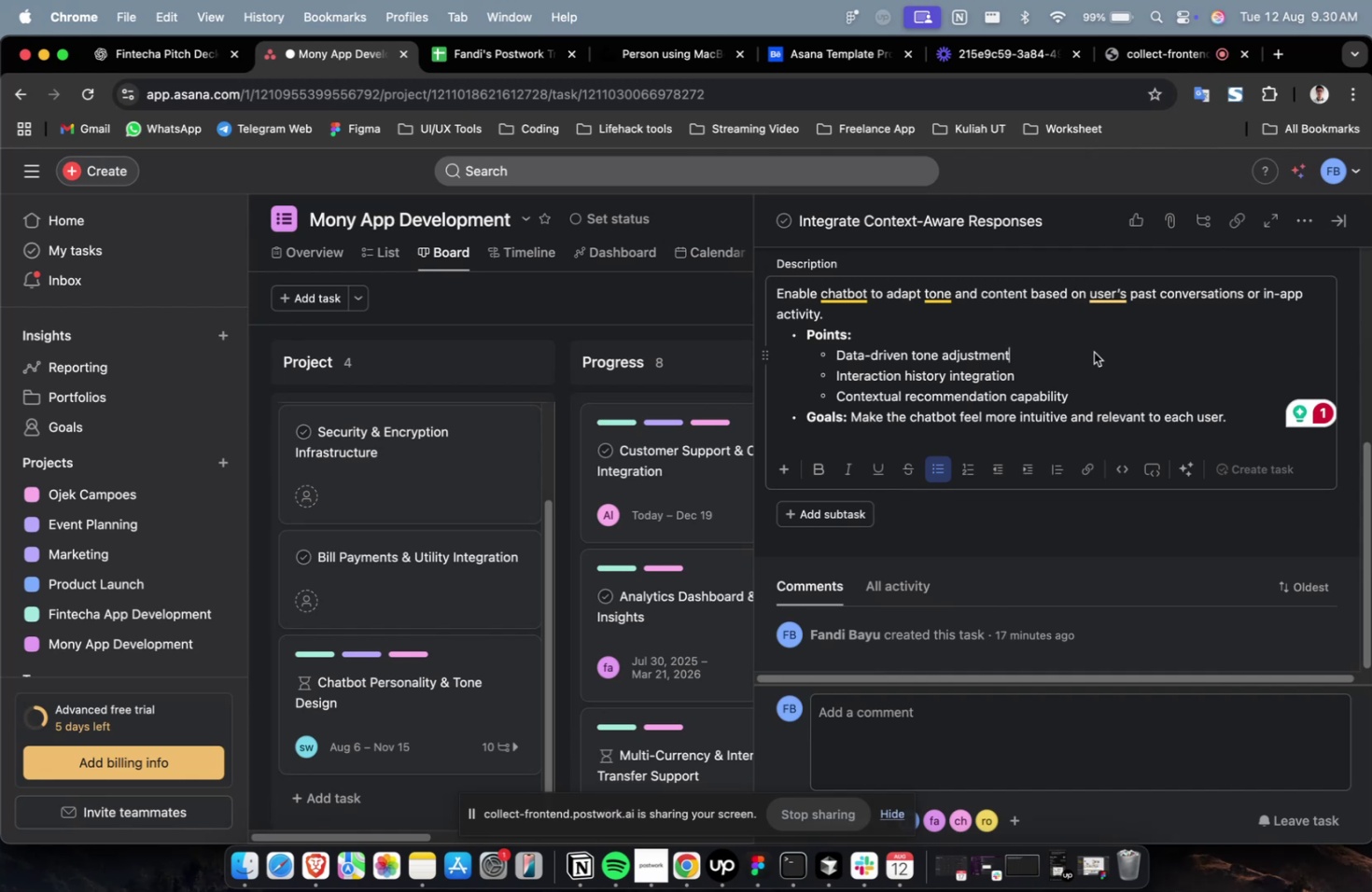 
left_click([1182, 330])
 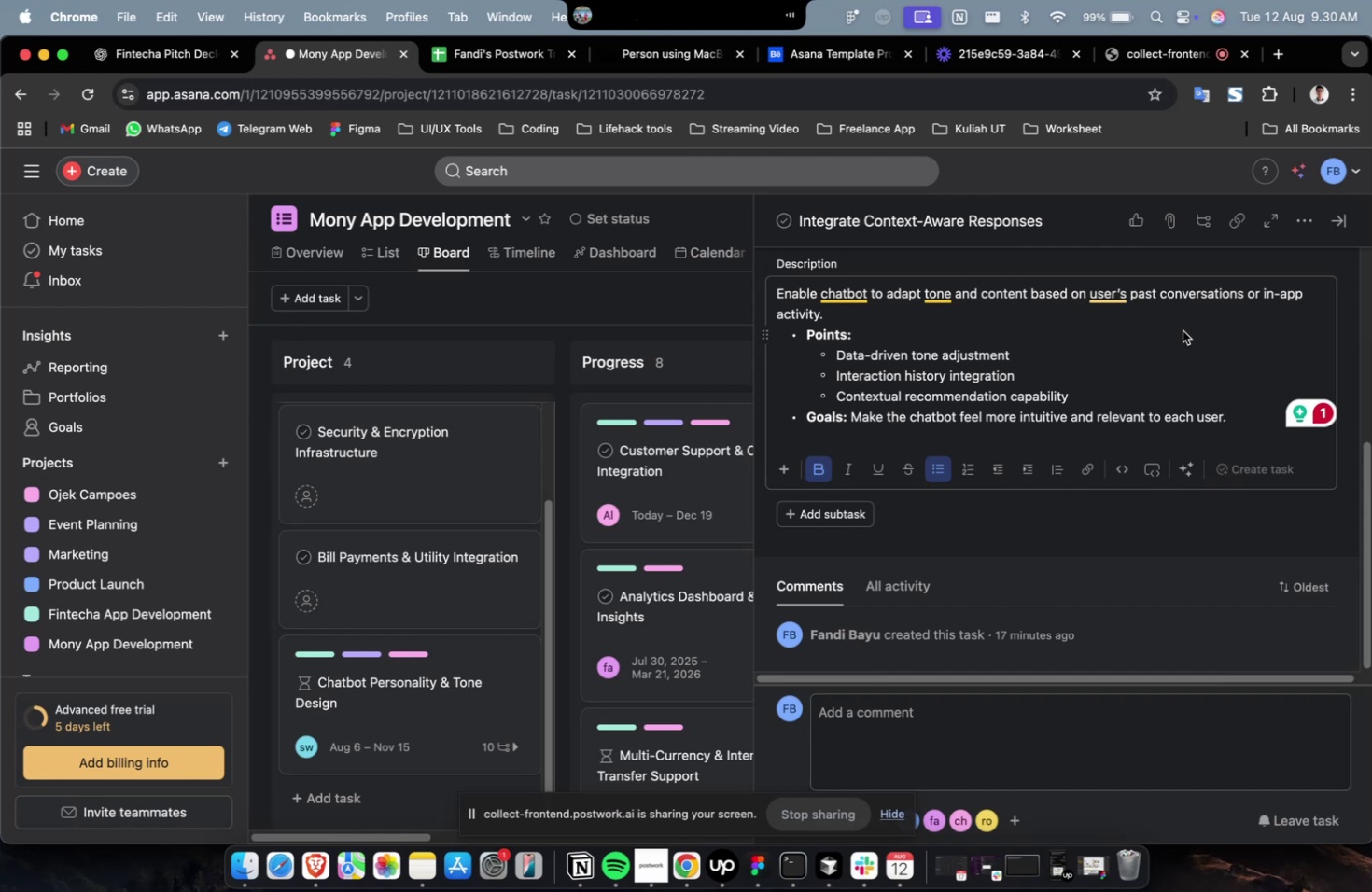 
left_click([1182, 330])
 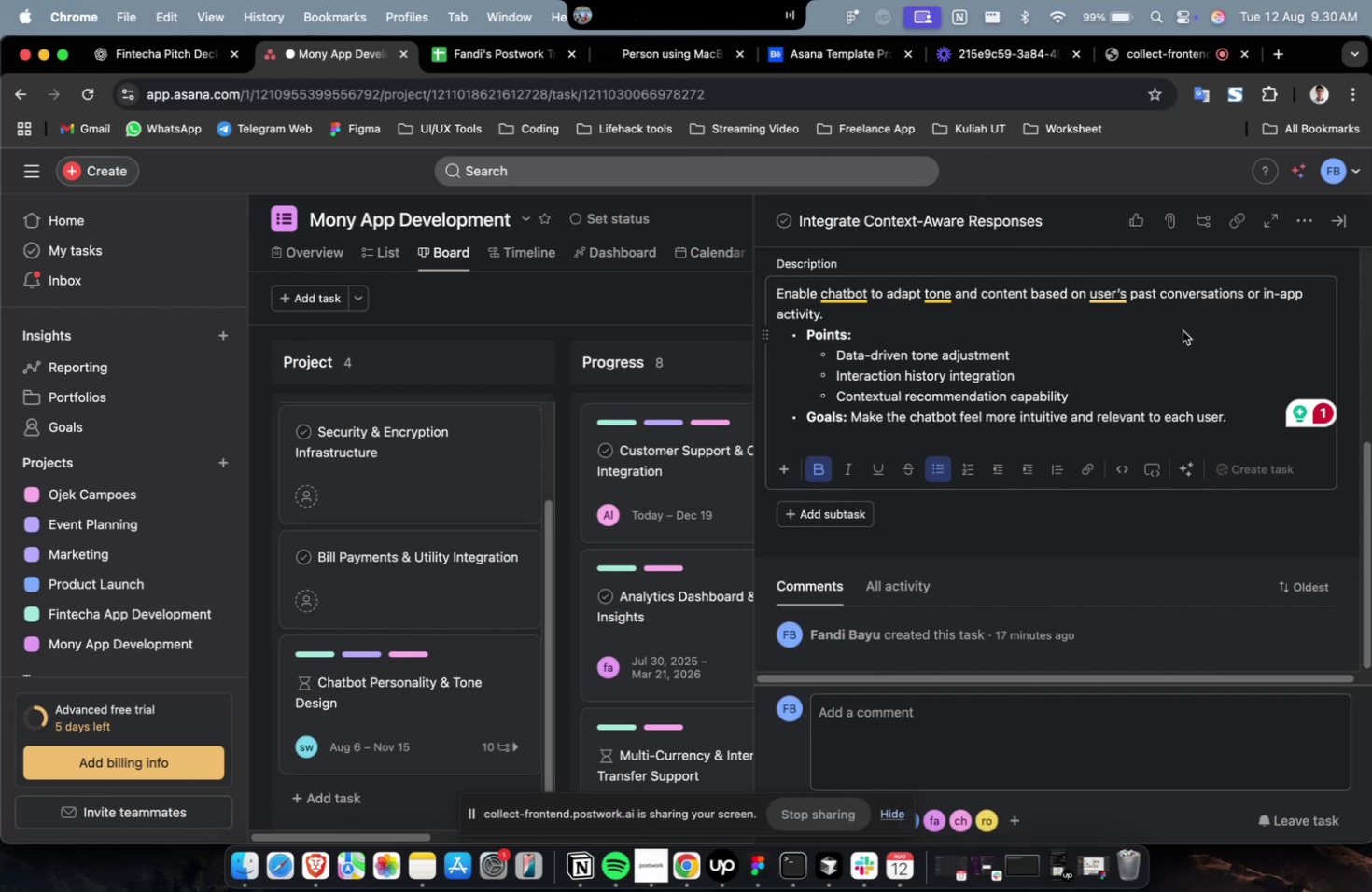 
key(VolumeUp)
 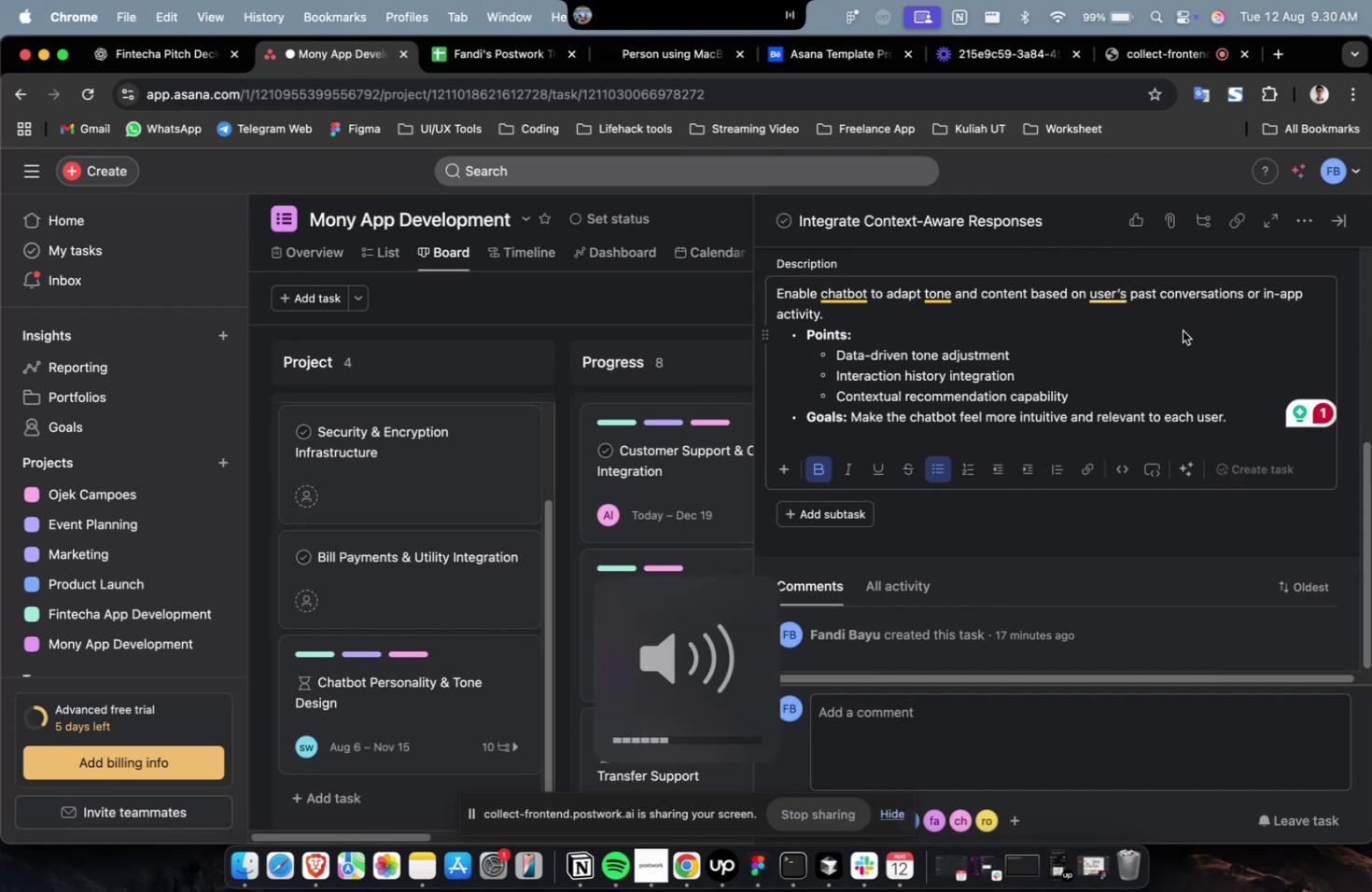 
key(VolumeUp)
 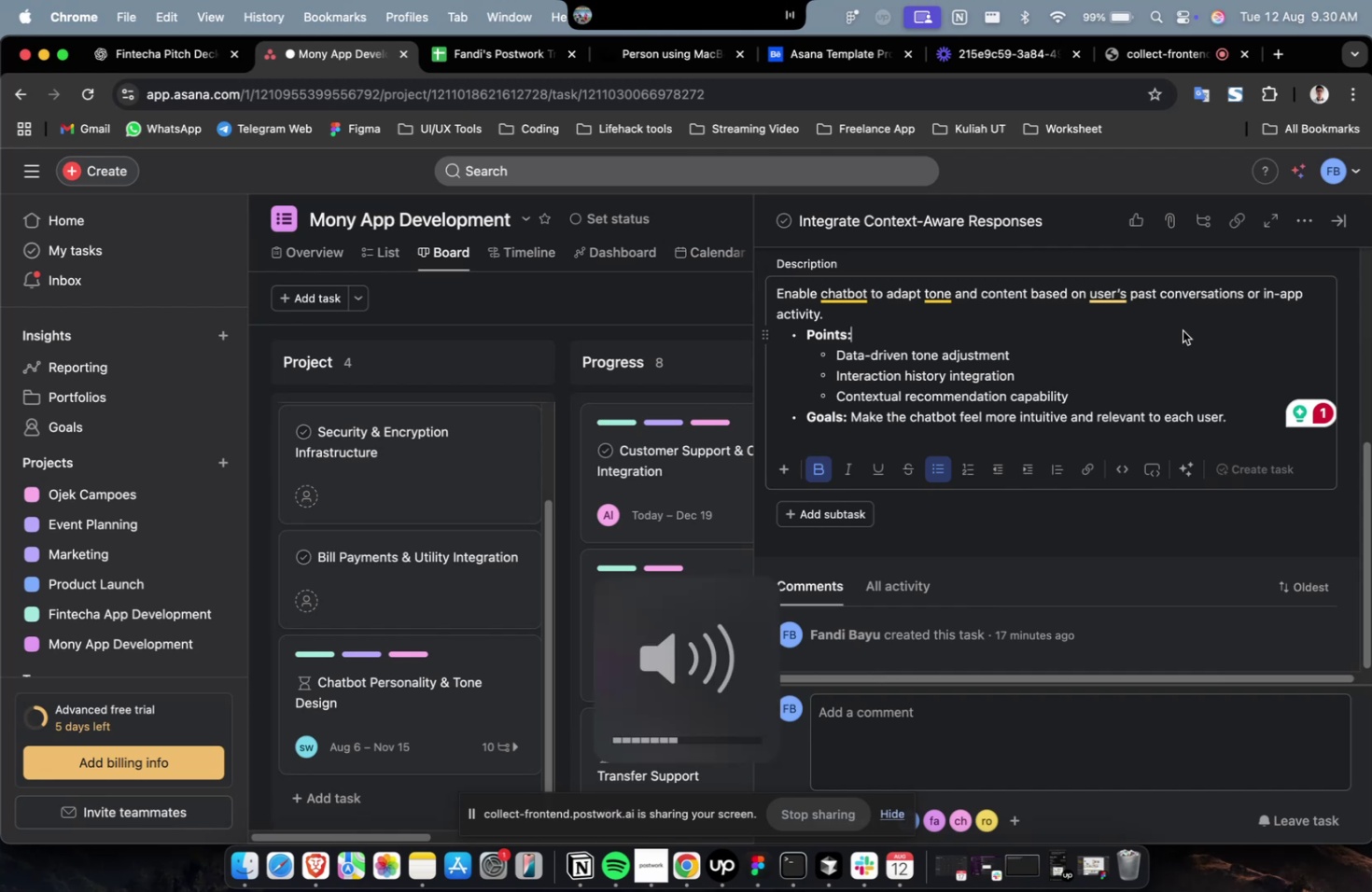 
key(VolumeUp)
 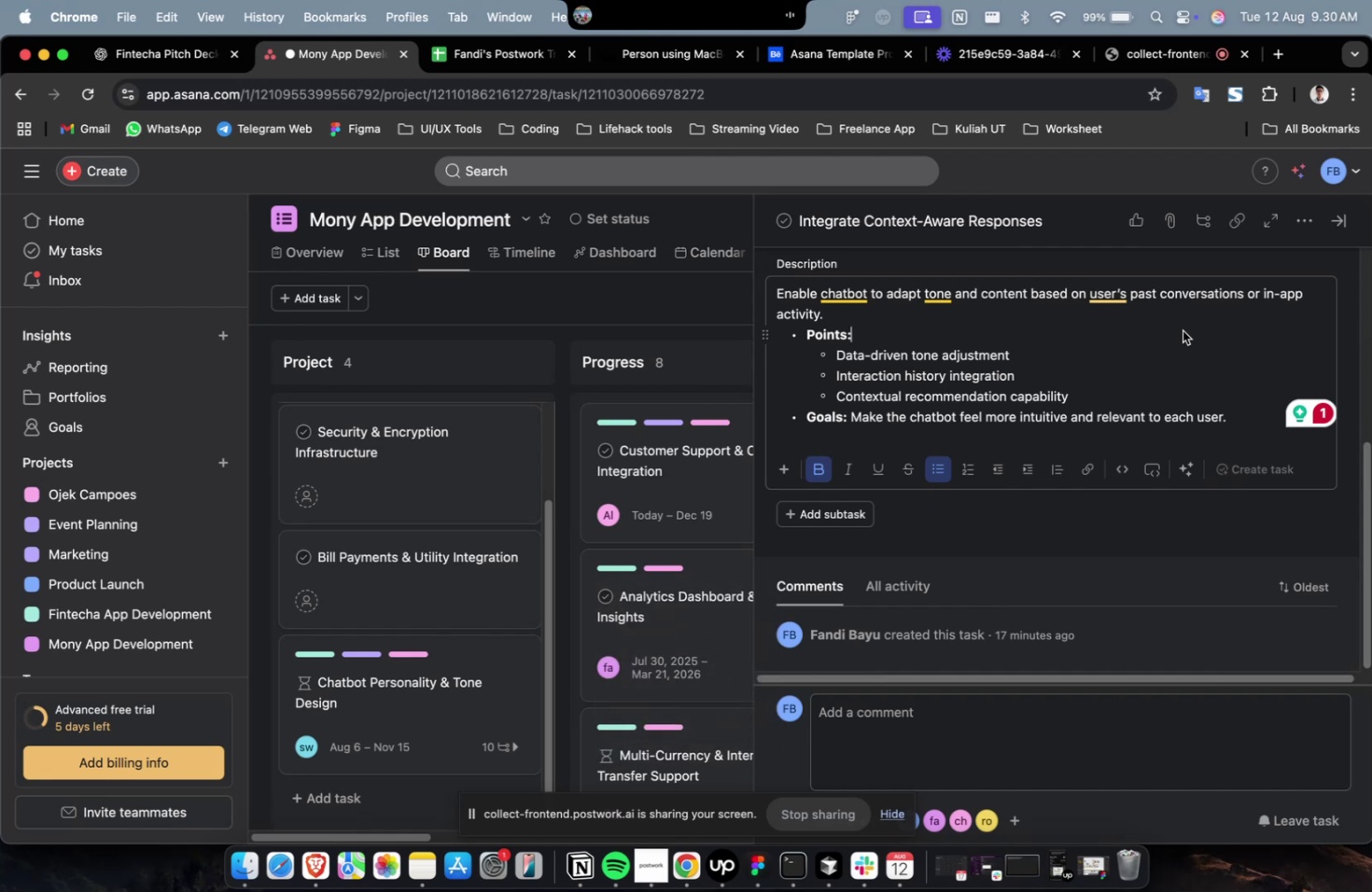 
scroll: coordinate [1084, 379], scroll_direction: up, amount: 6.0
 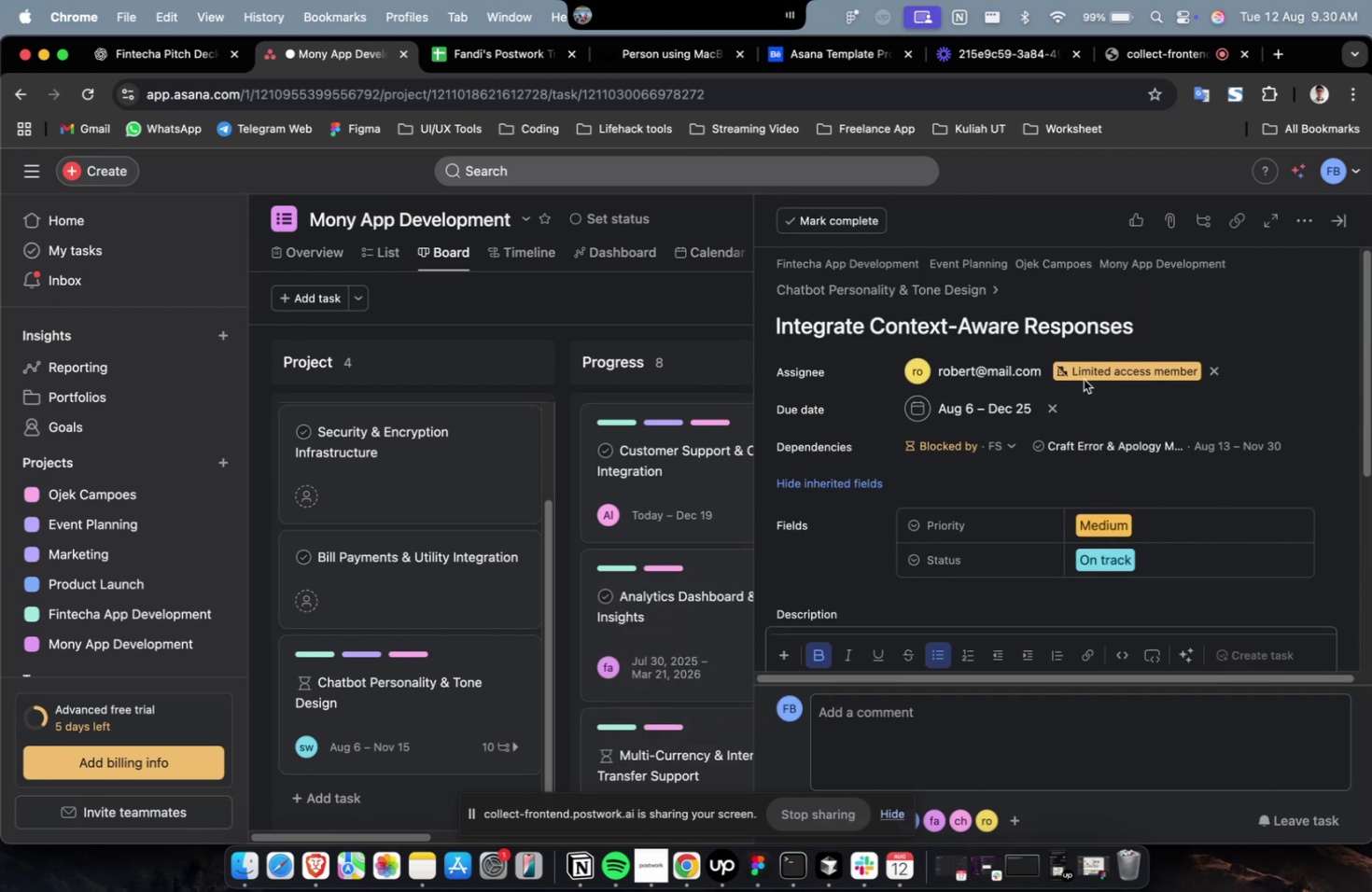 
scroll: coordinate [1105, 419], scroll_direction: down, amount: 53.0
 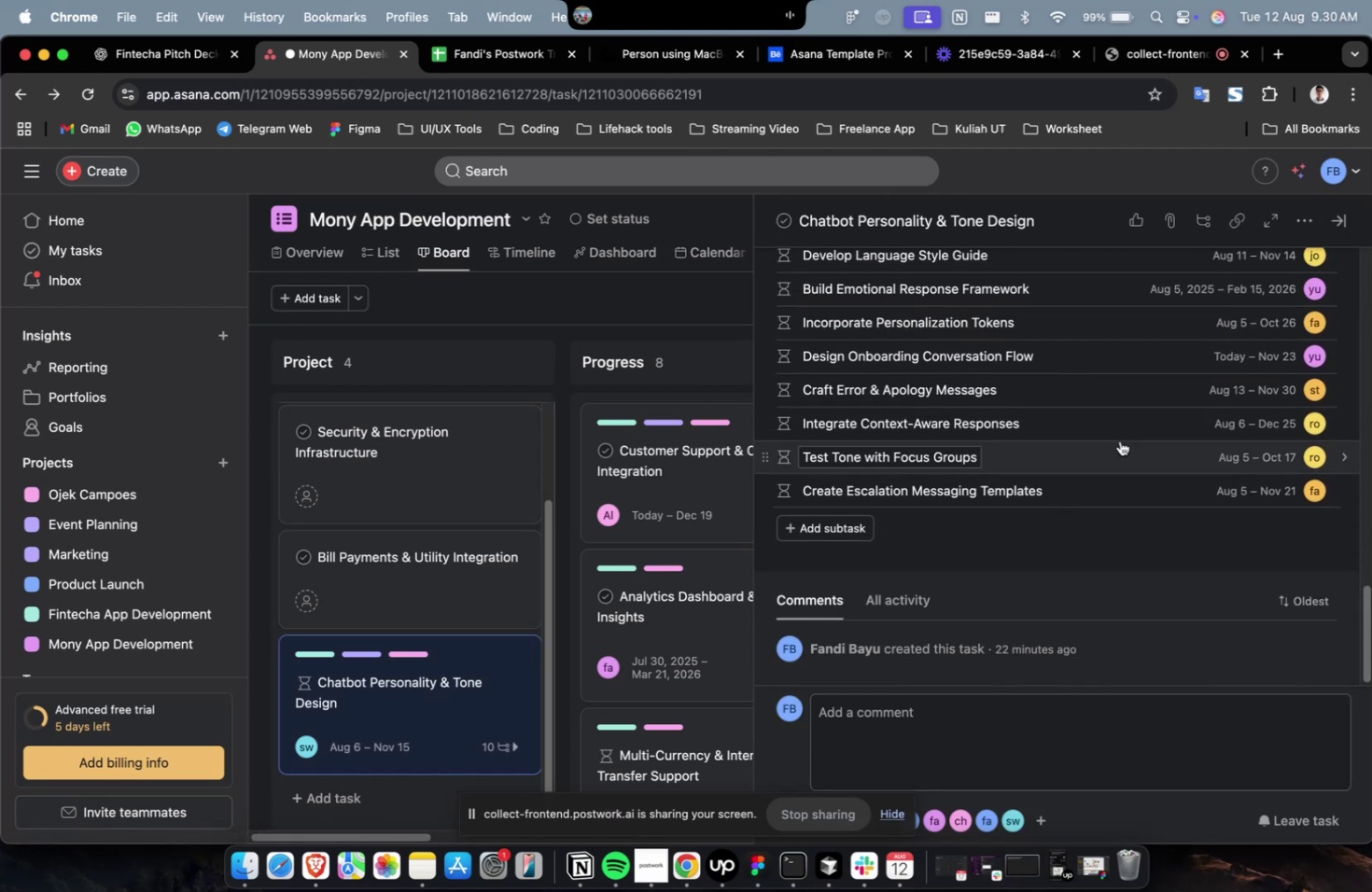 
left_click([1119, 440])
 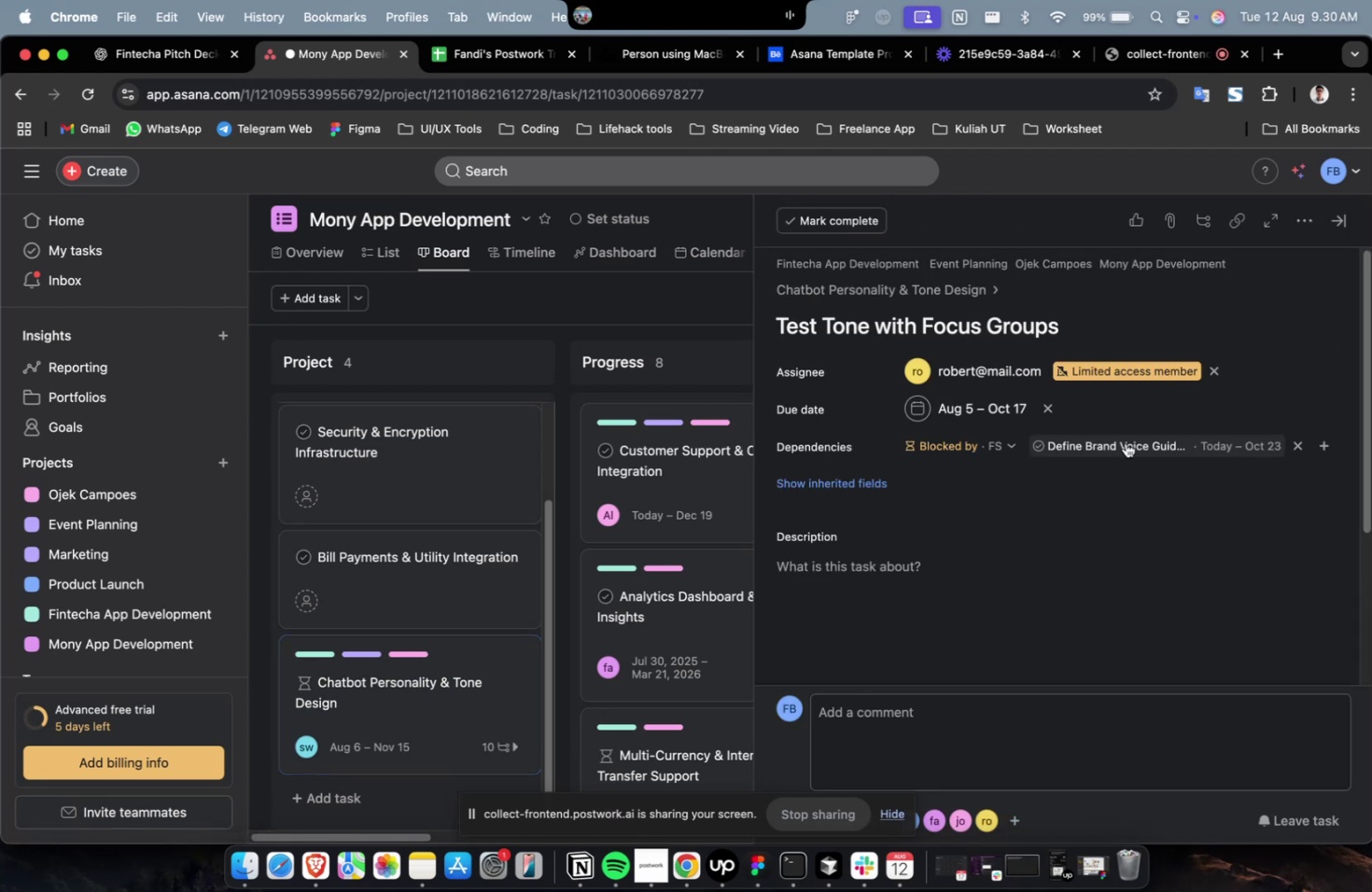 
scroll: coordinate [1101, 439], scroll_direction: down, amount: 2.0
 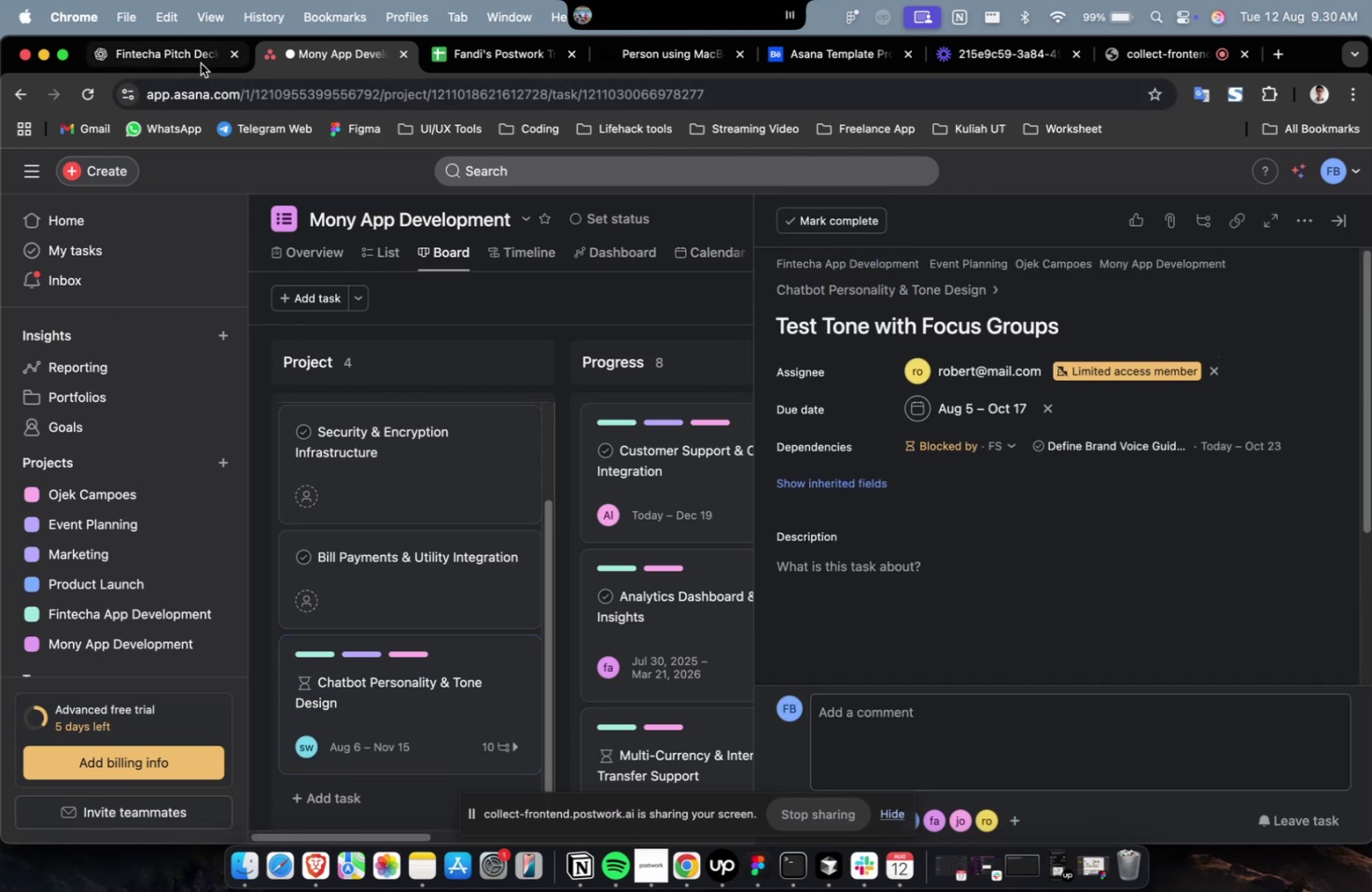 
left_click([196, 63])
 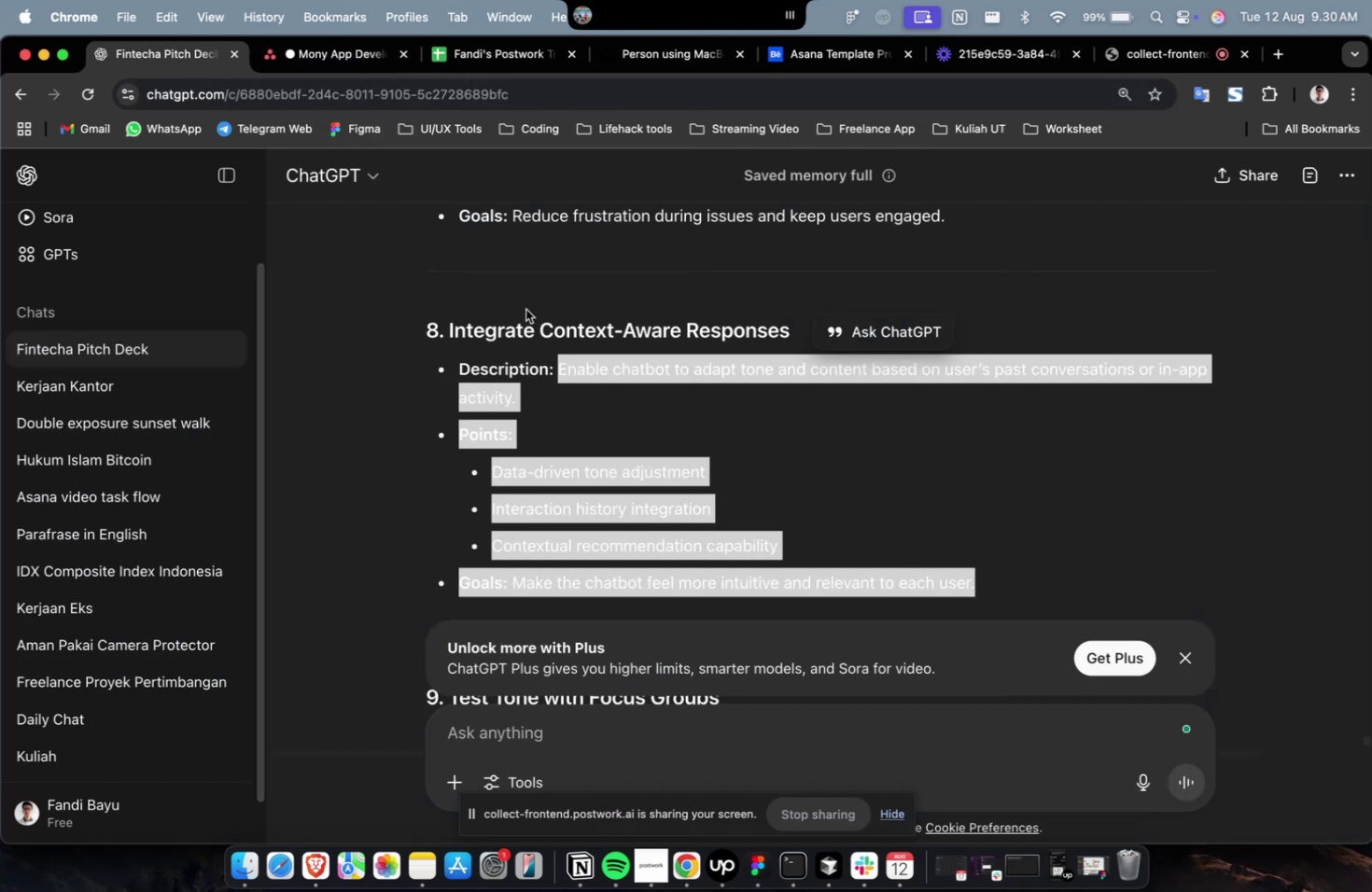 
scroll: coordinate [893, 530], scroll_direction: down, amount: 12.0
 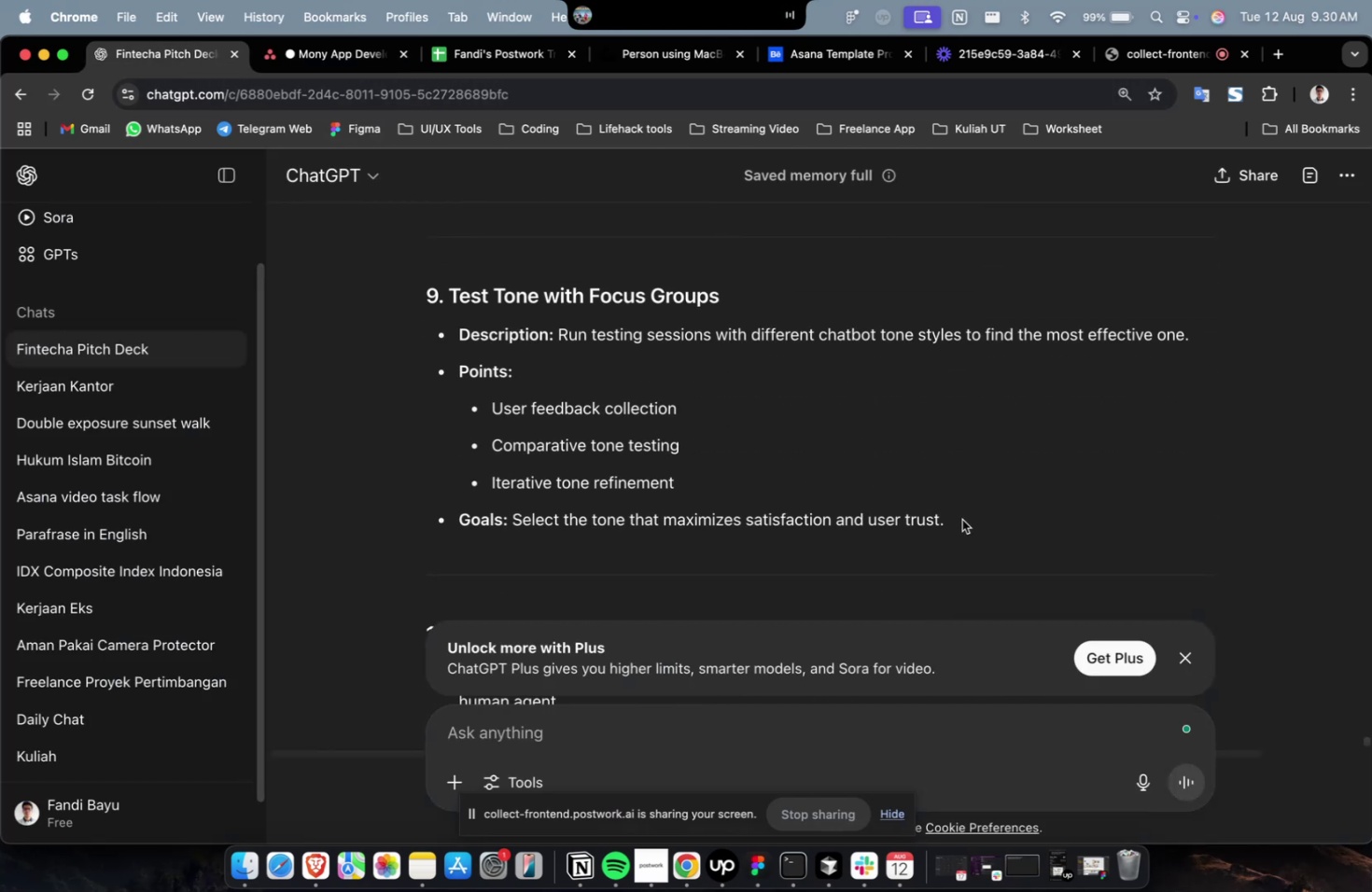 
left_click_drag(start_coordinate=[967, 519], to_coordinate=[560, 341])
 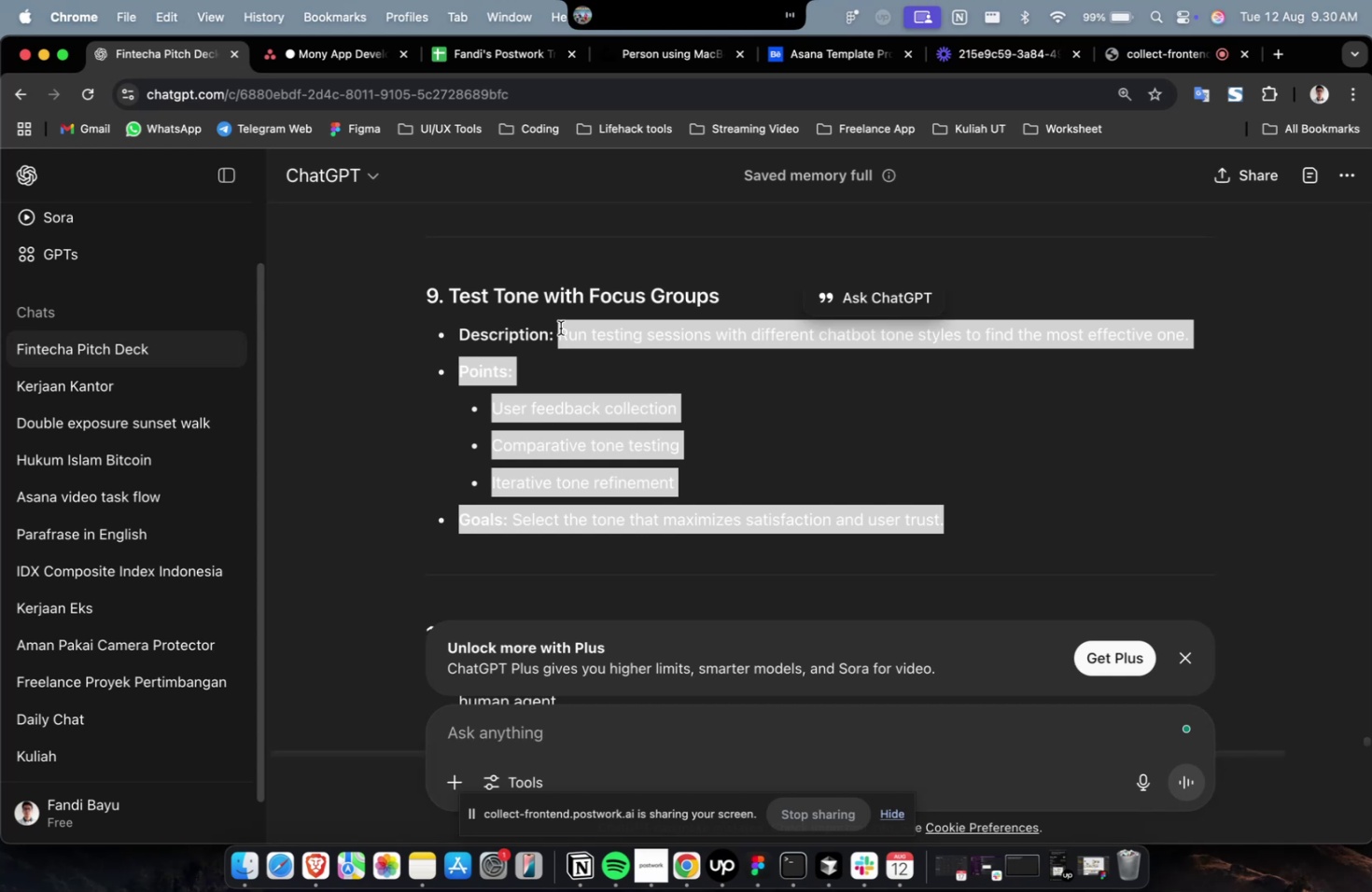 
key(Meta+C)
 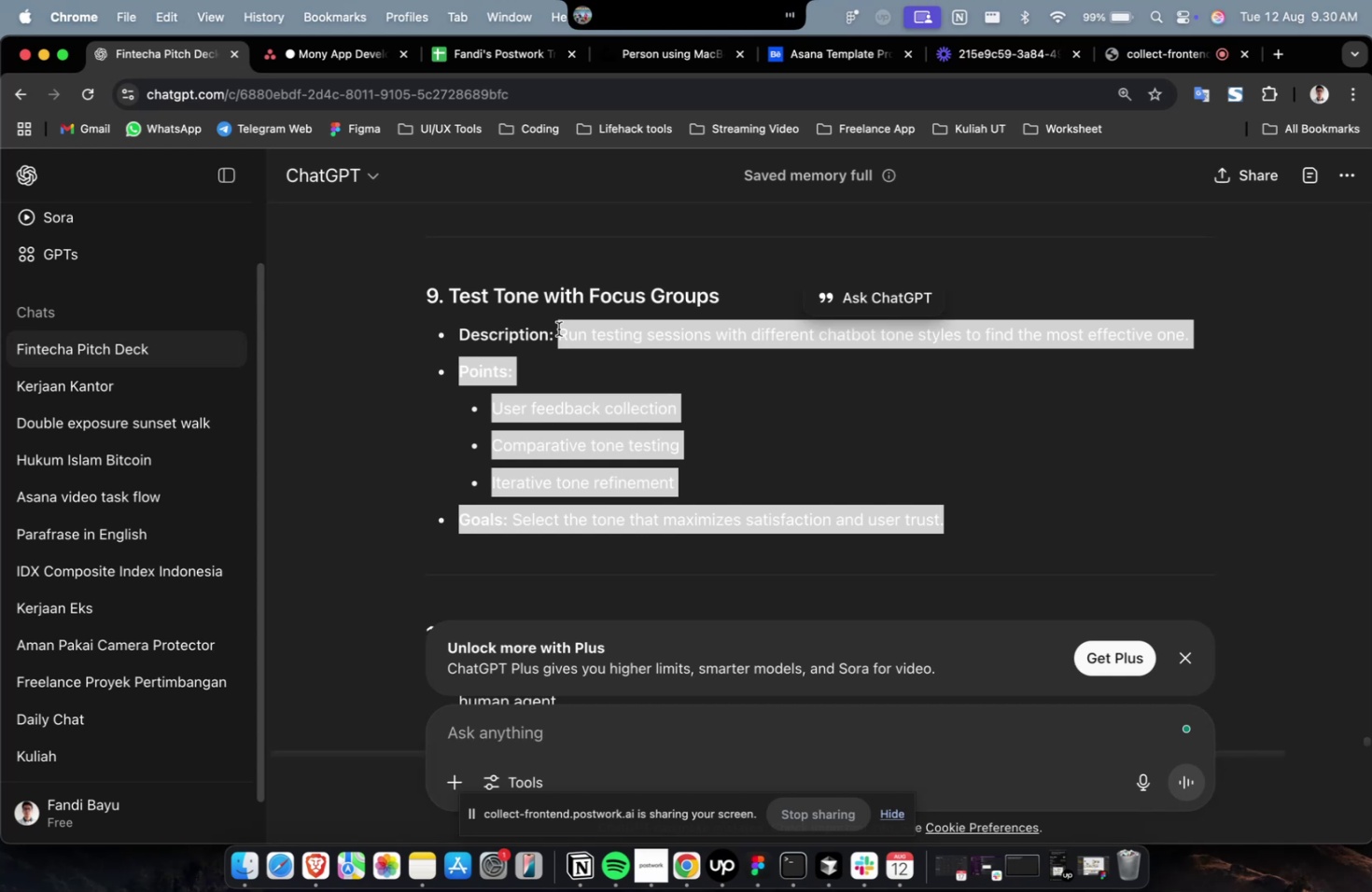 
key(Meta+C)
 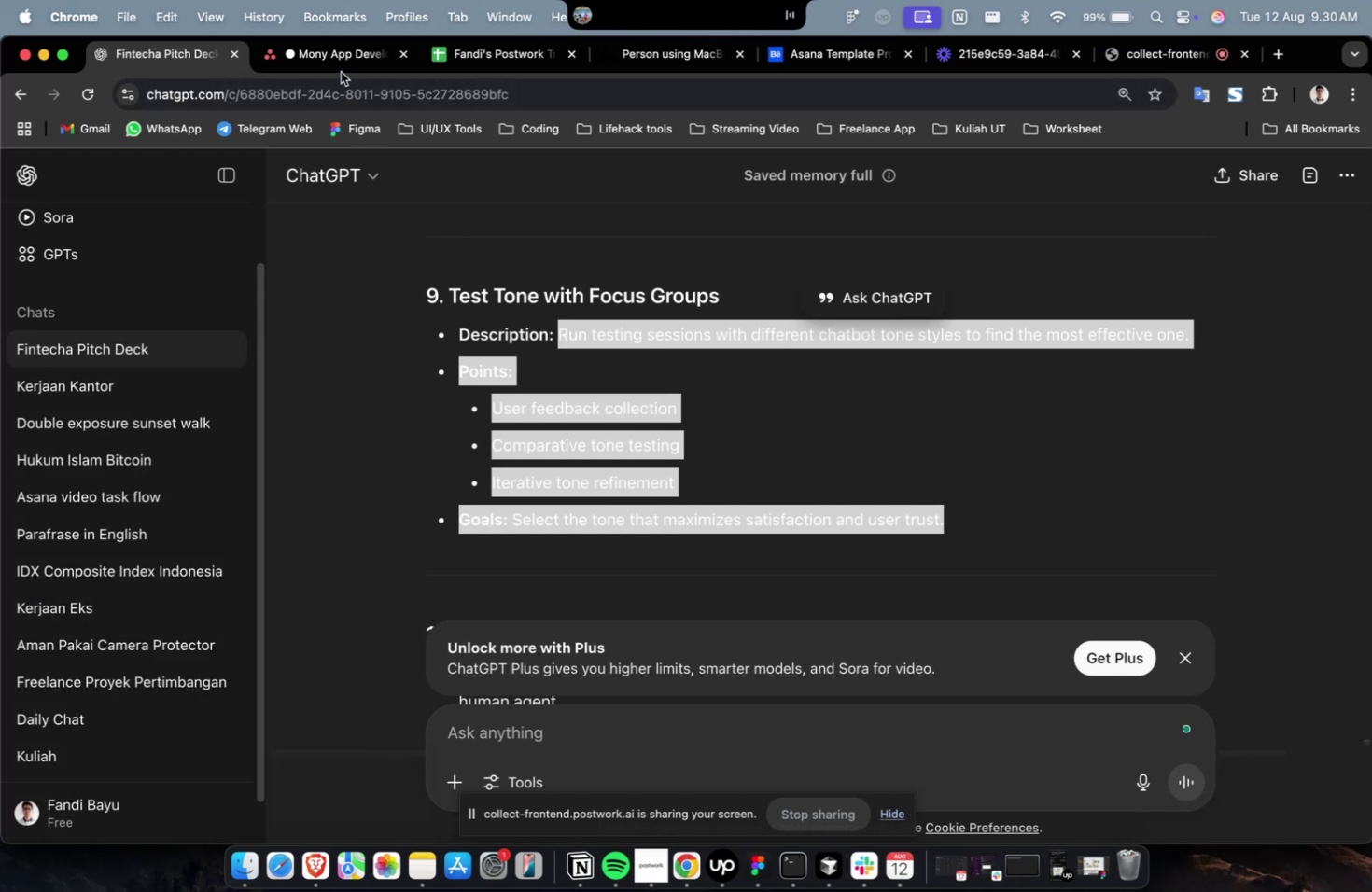 
double_click([346, 64])
 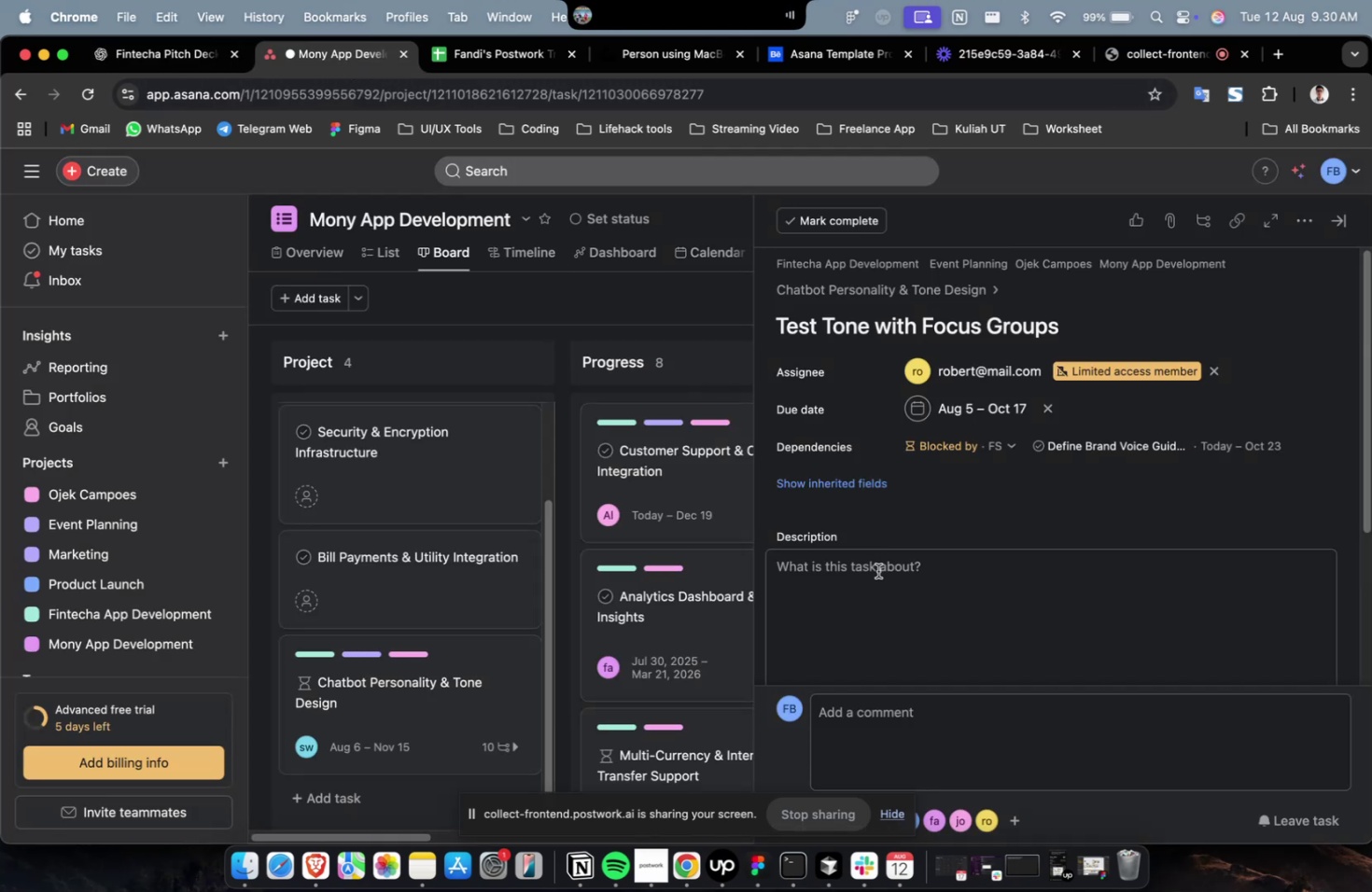 
triple_click([877, 570])
 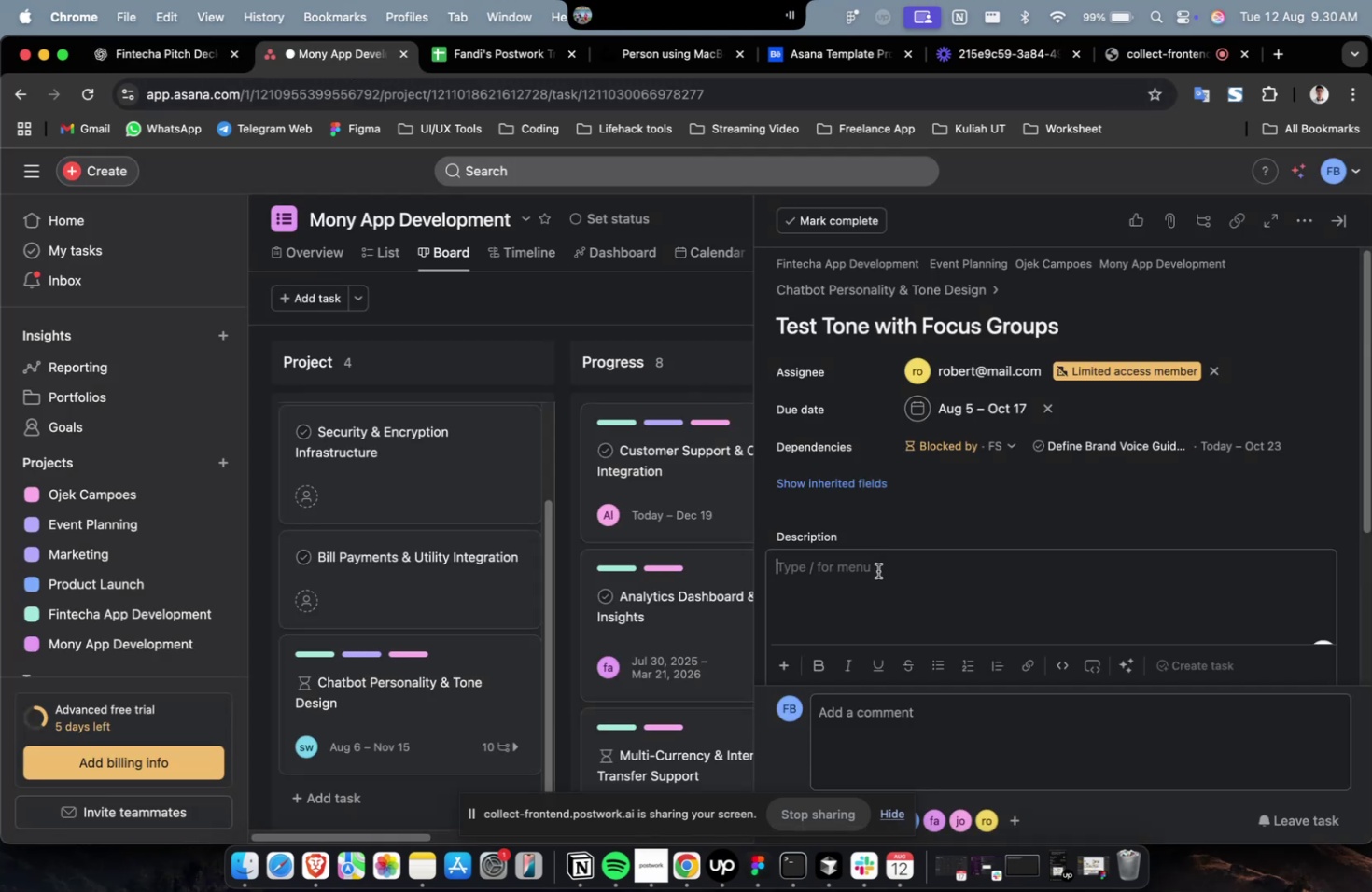 
key(Meta+CommandLeft)
 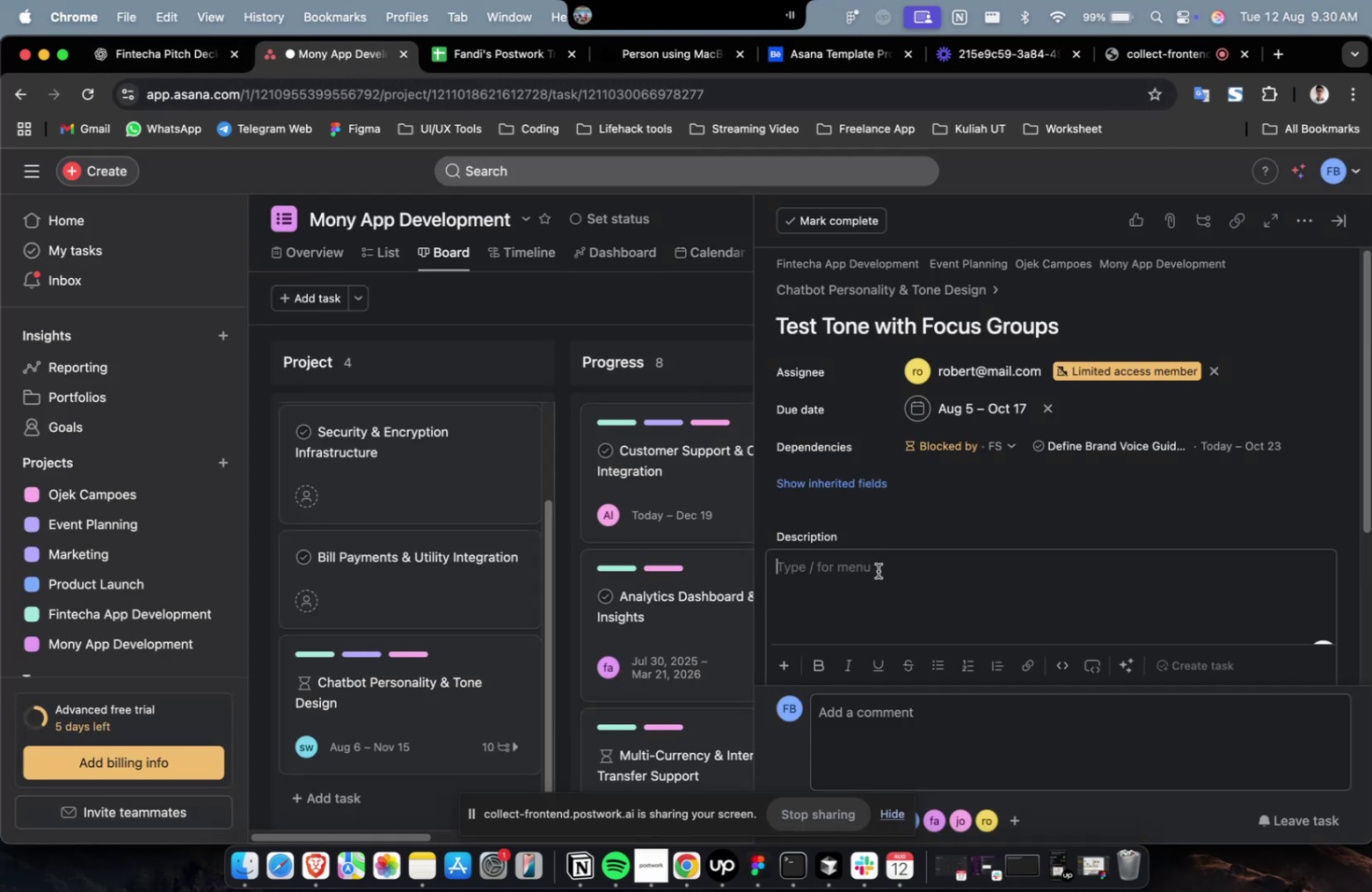 
key(Meta+V)
 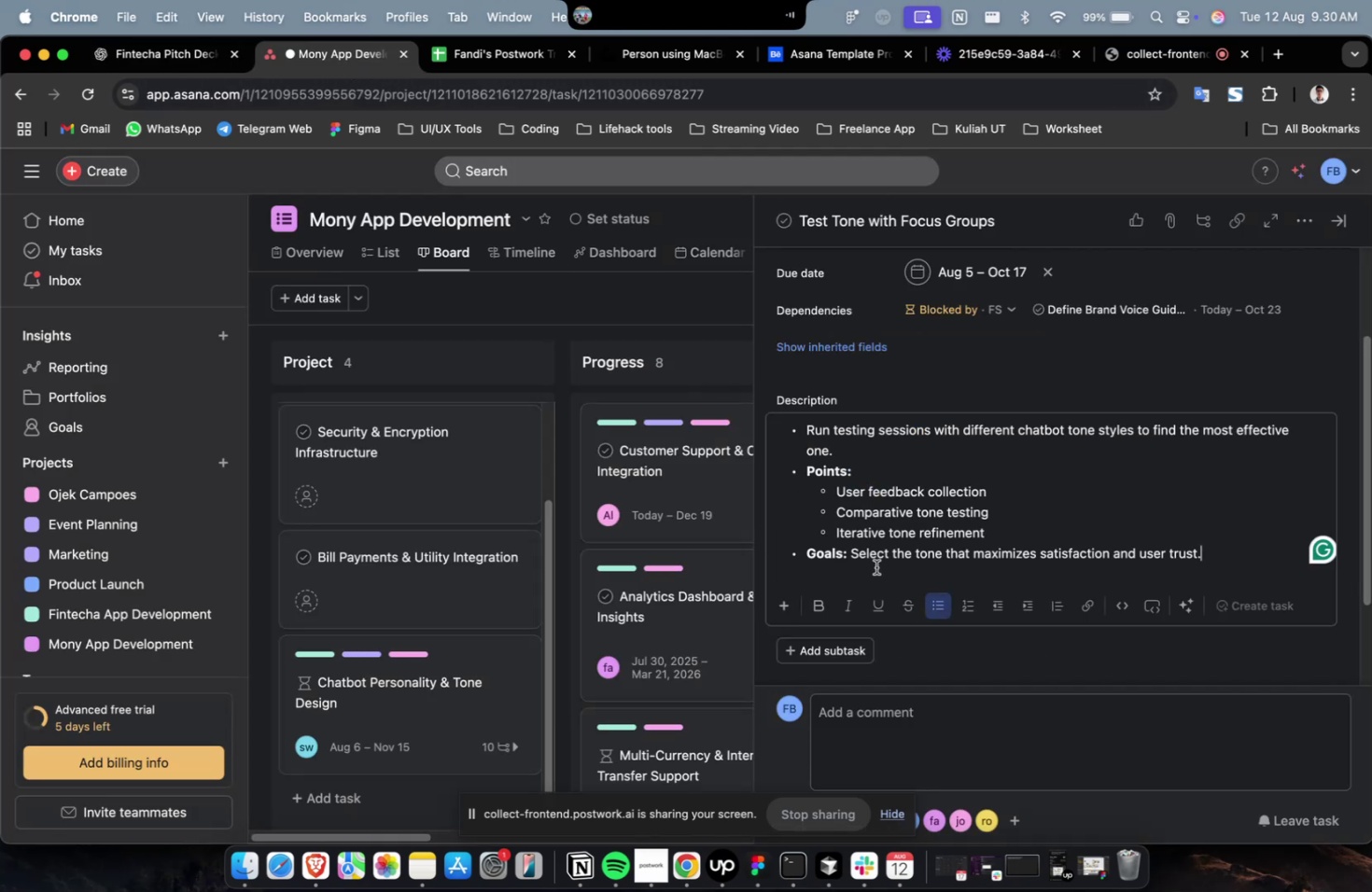 
scroll: coordinate [875, 566], scroll_direction: up, amount: 4.0
 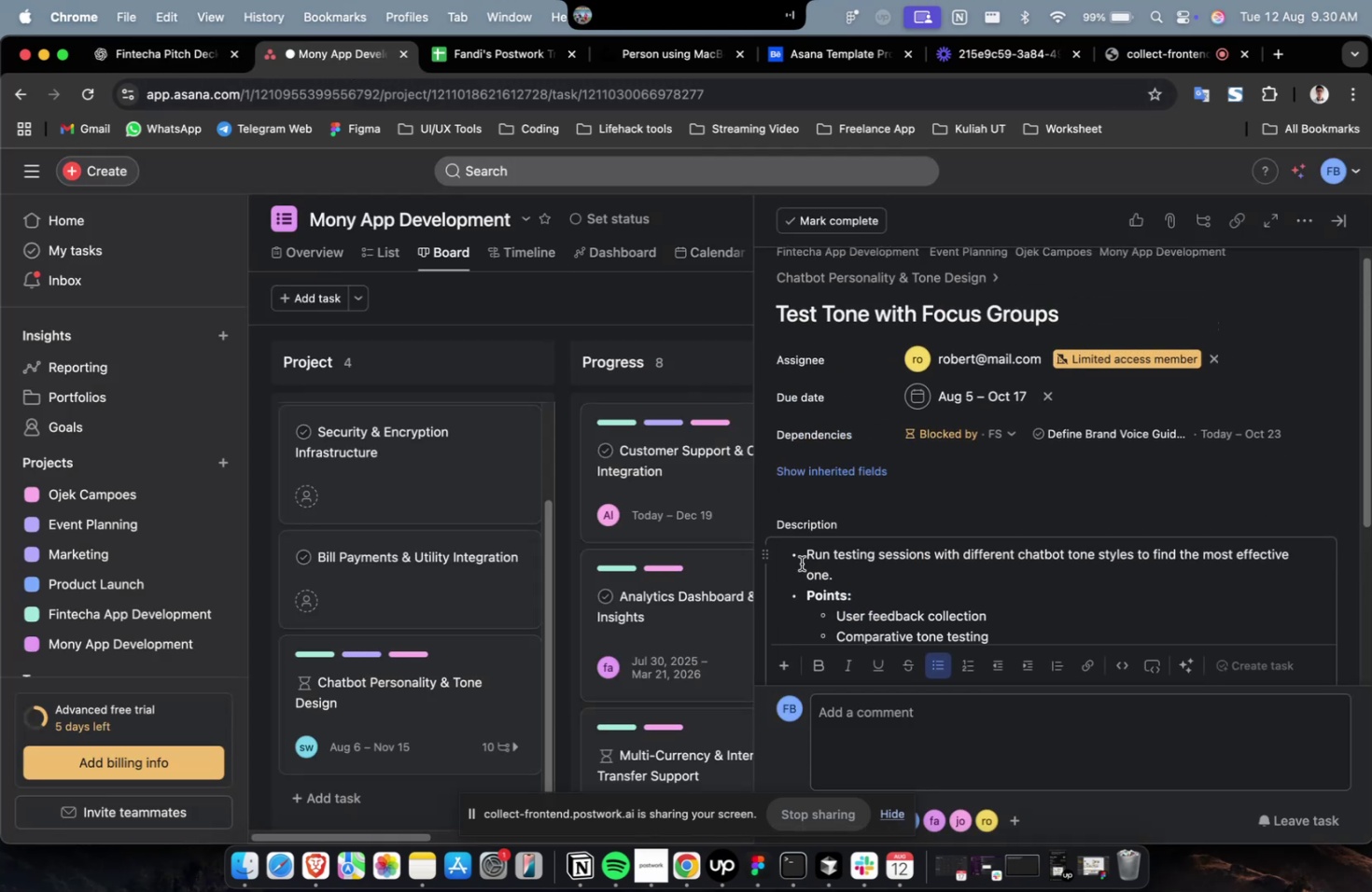 
left_click([801, 563])
 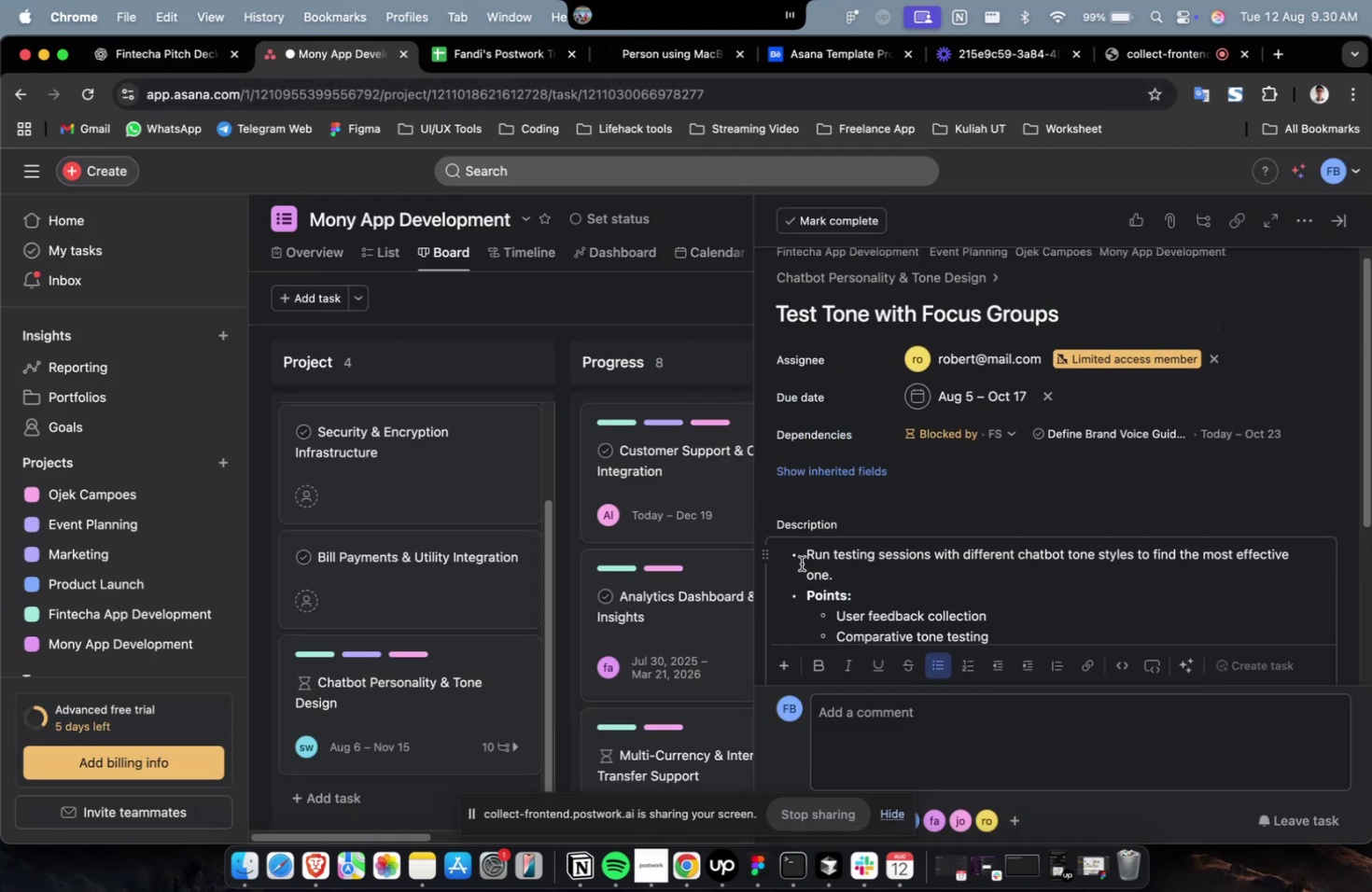 
key(Backspace)
 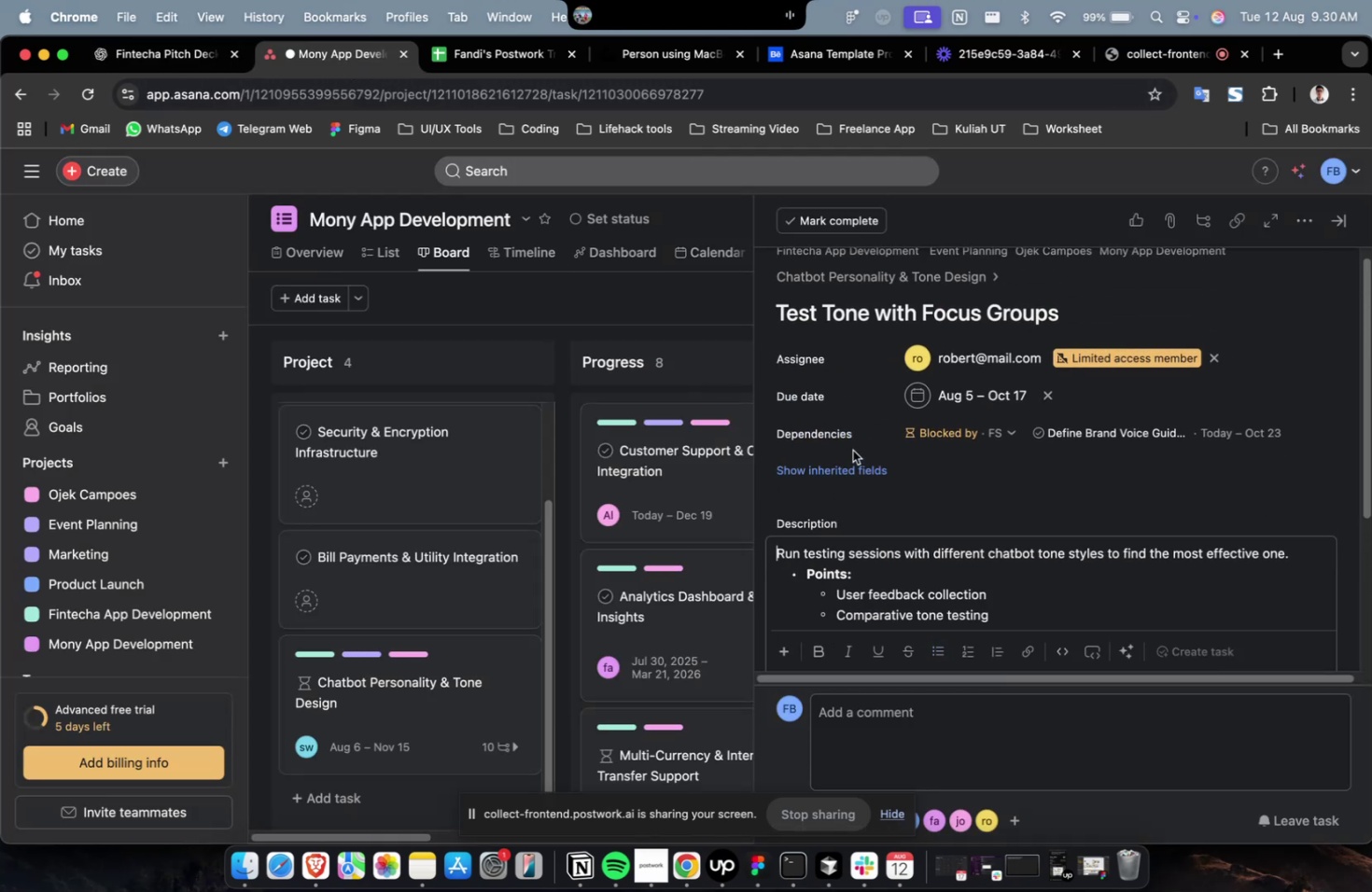 
left_click([846, 462])
 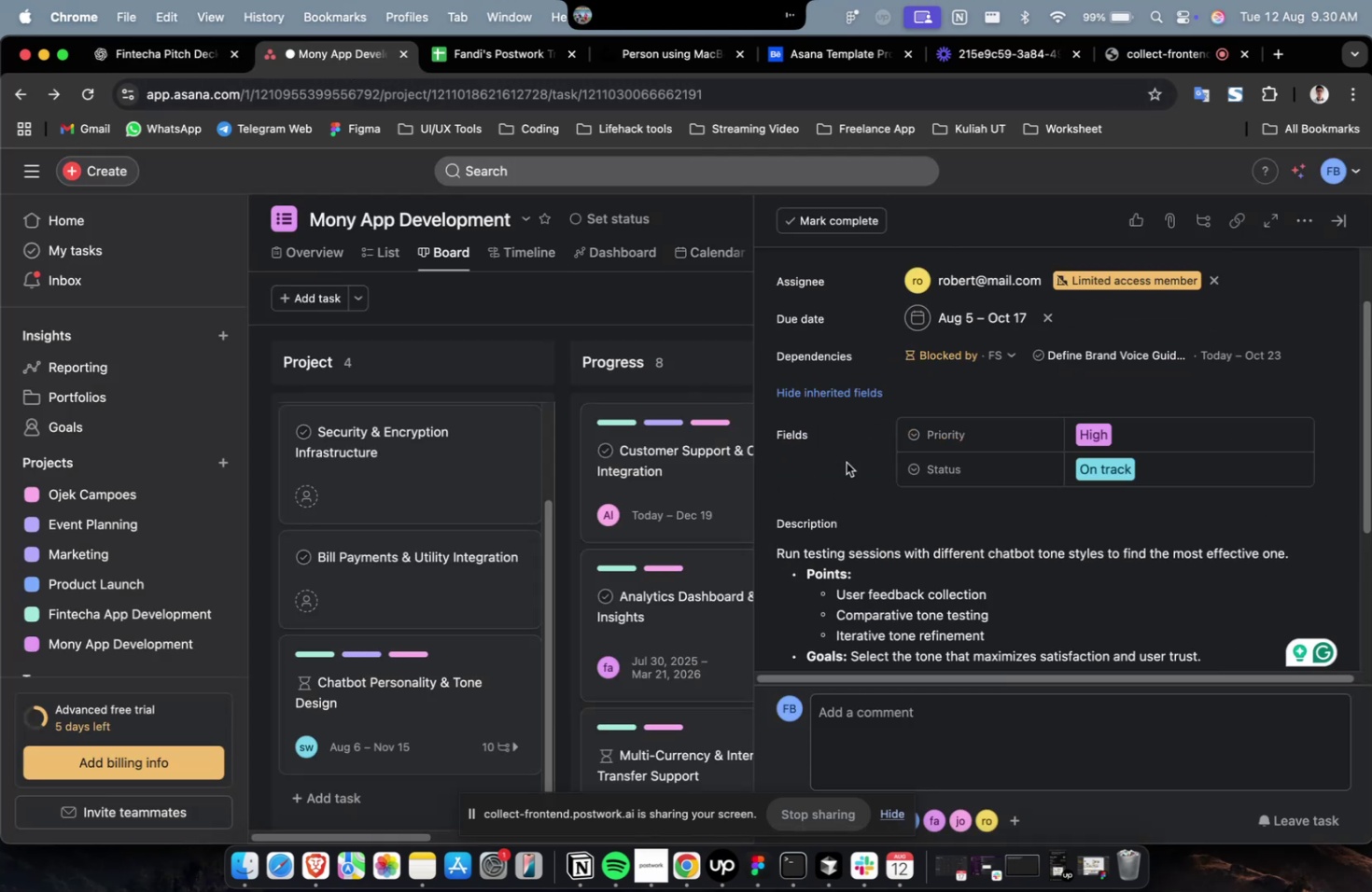 
scroll: coordinate [861, 459], scroll_direction: down, amount: 50.0
 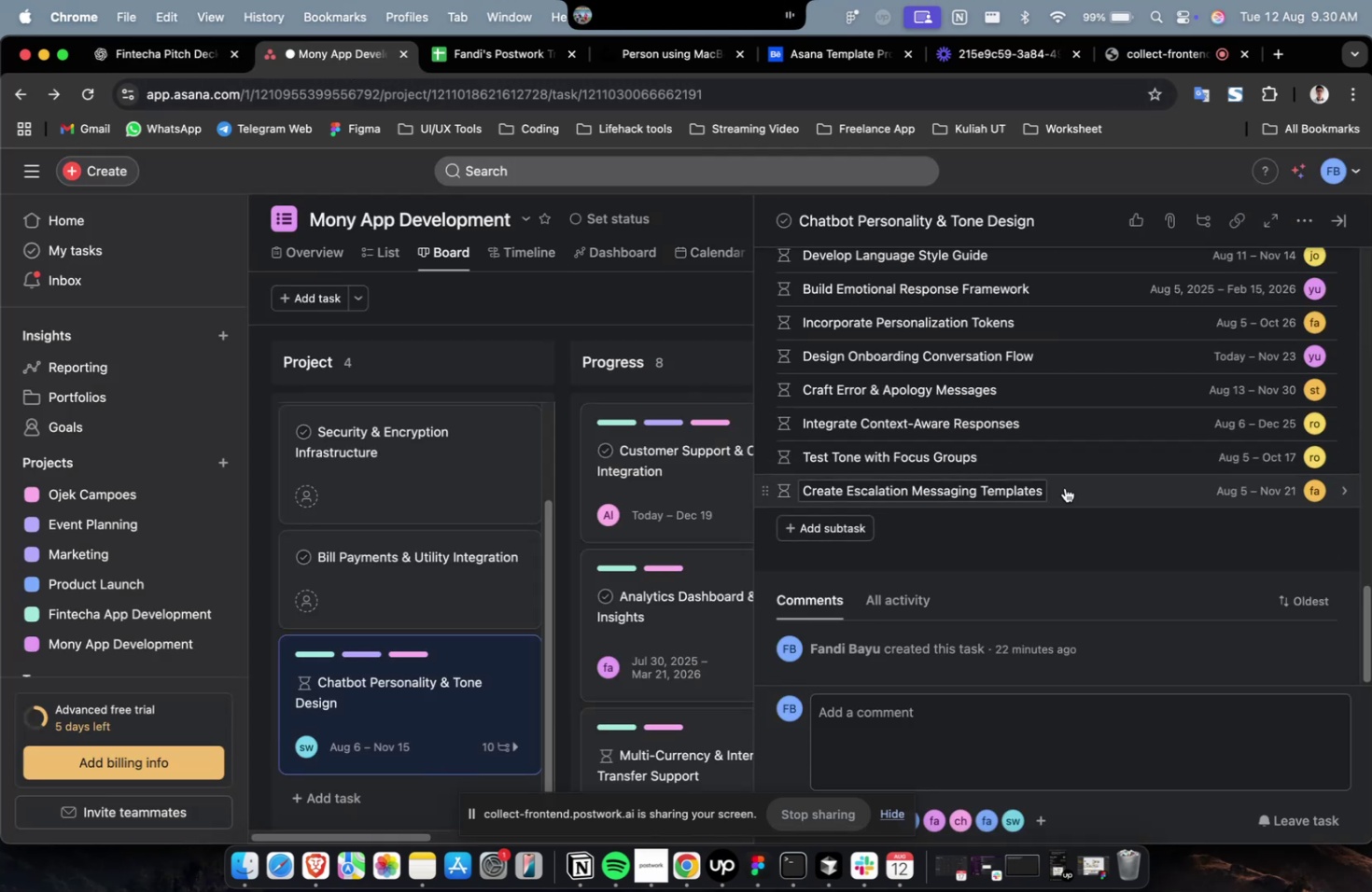 
left_click([1079, 485])
 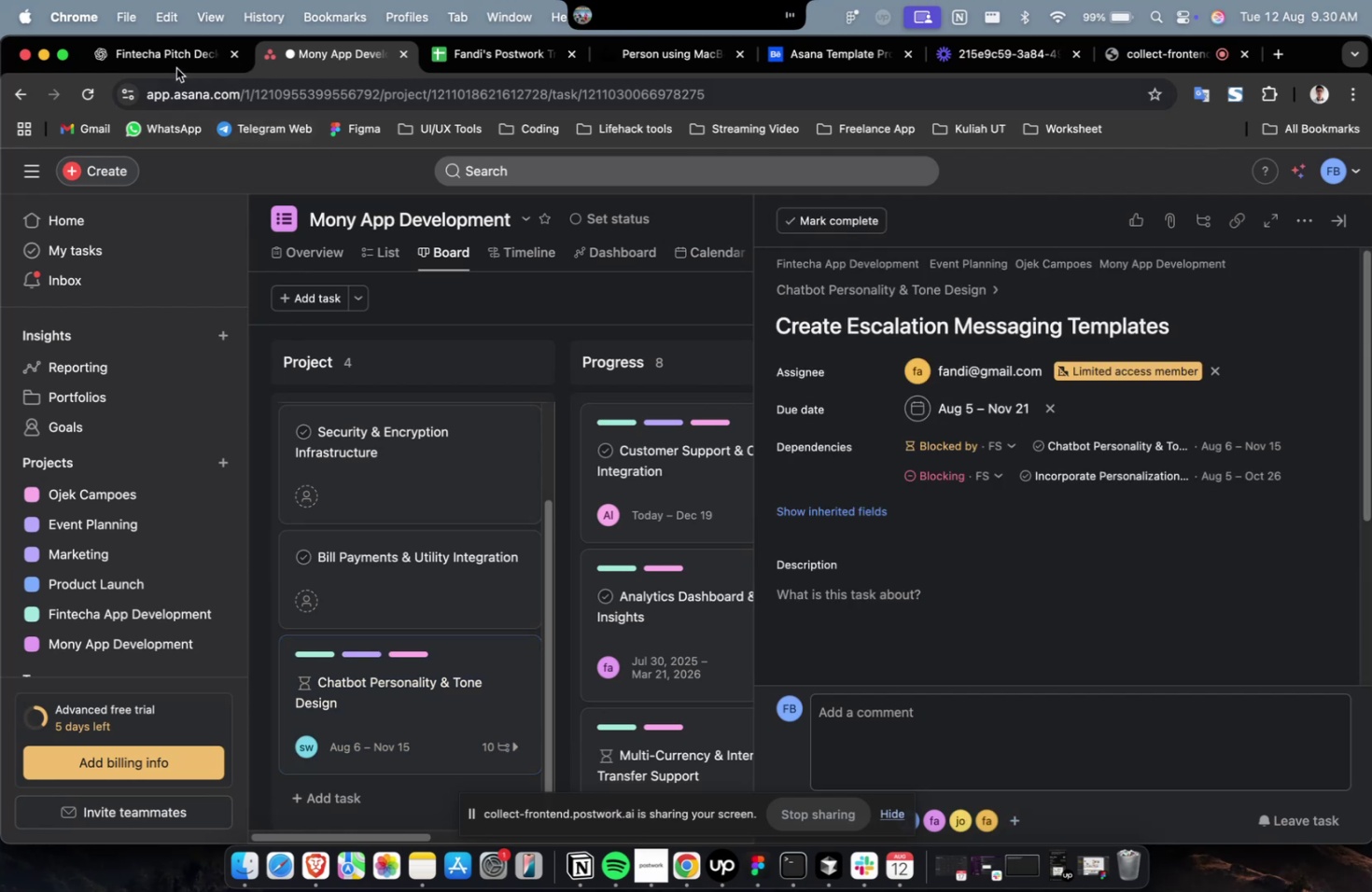 
left_click([175, 58])
 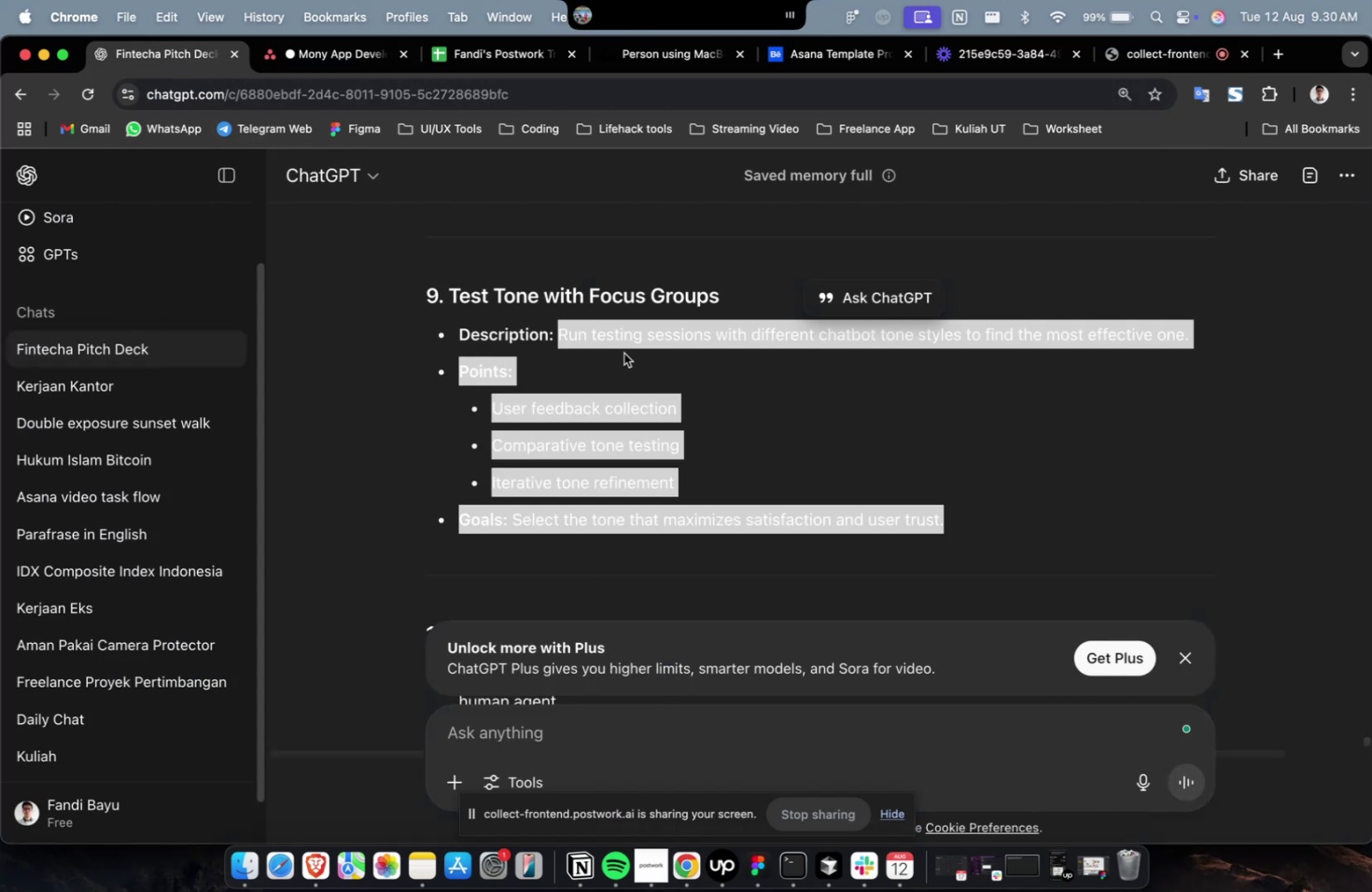 
scroll: coordinate [748, 428], scroll_direction: down, amount: 11.0
 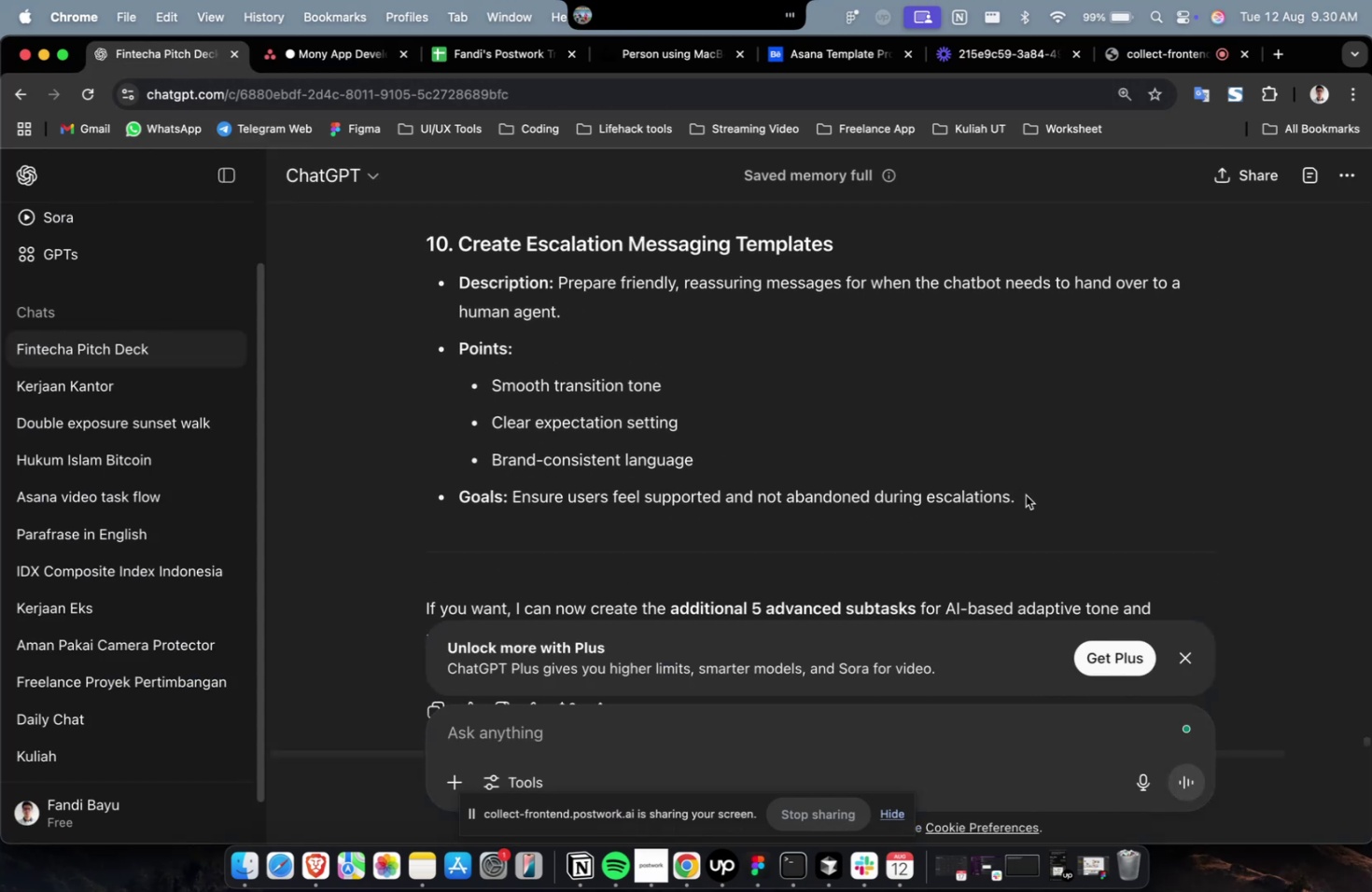 
left_click_drag(start_coordinate=[1025, 495], to_coordinate=[560, 295])
 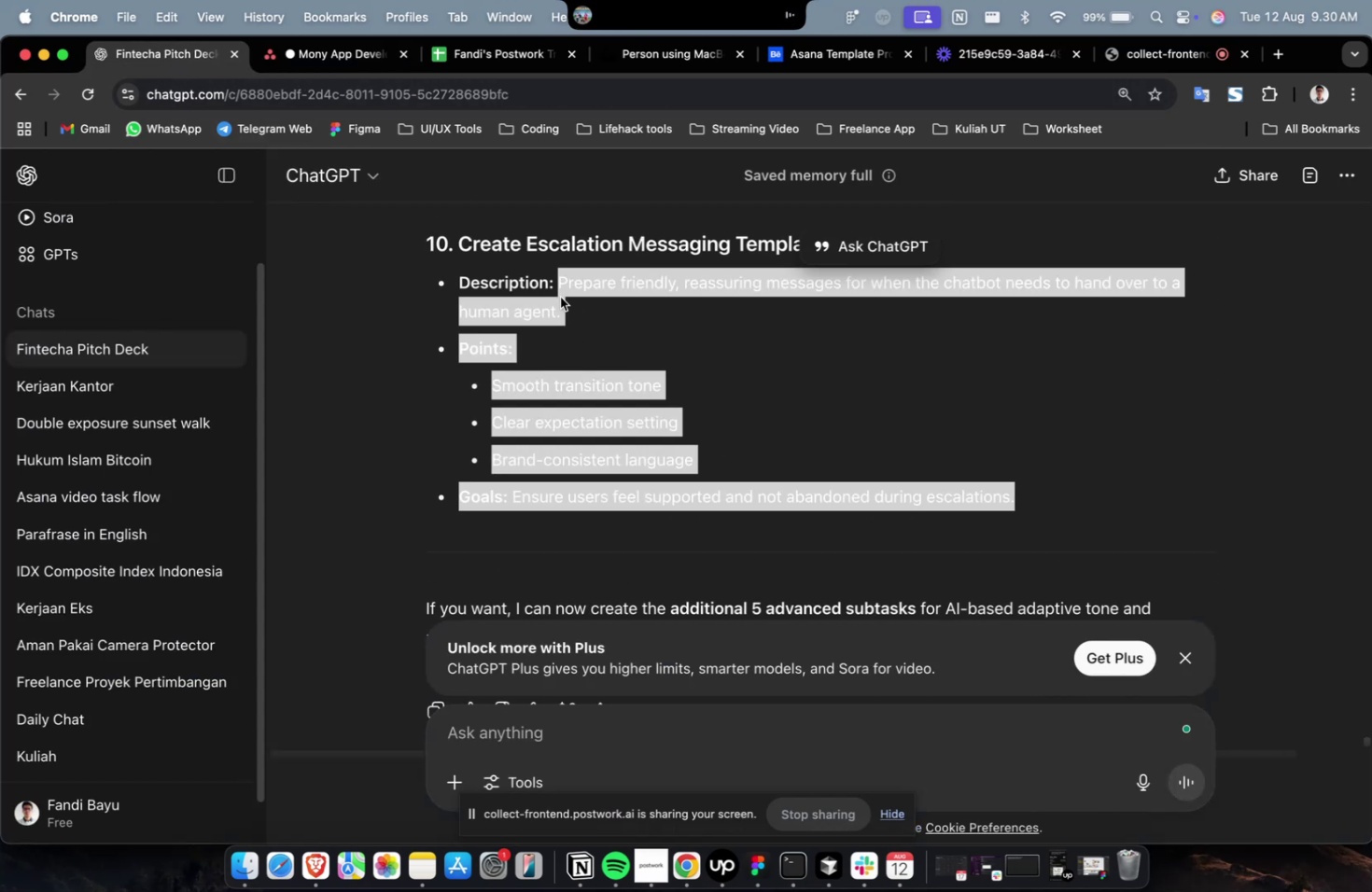 
key(Meta+C)
 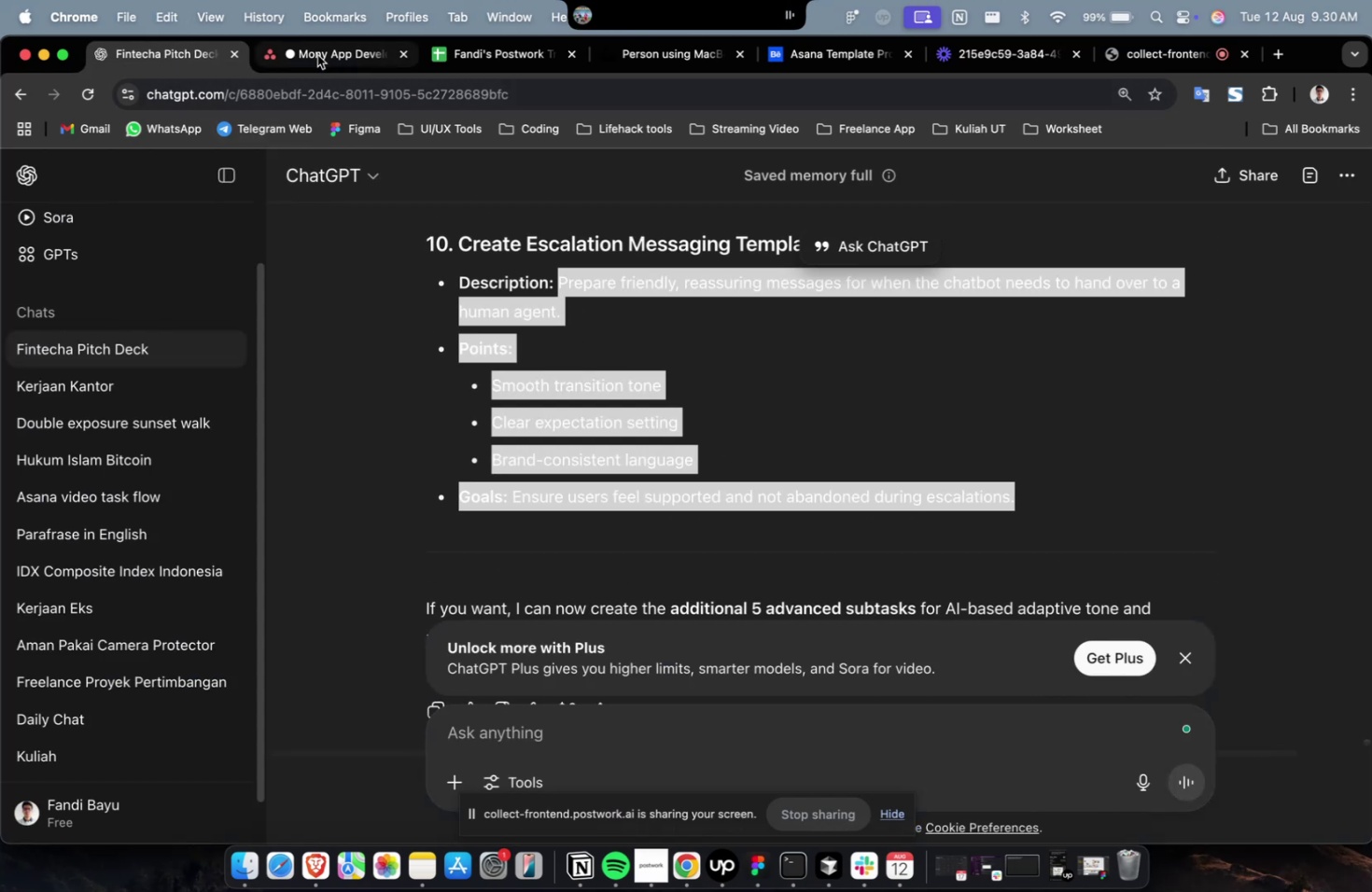 
left_click([317, 52])
 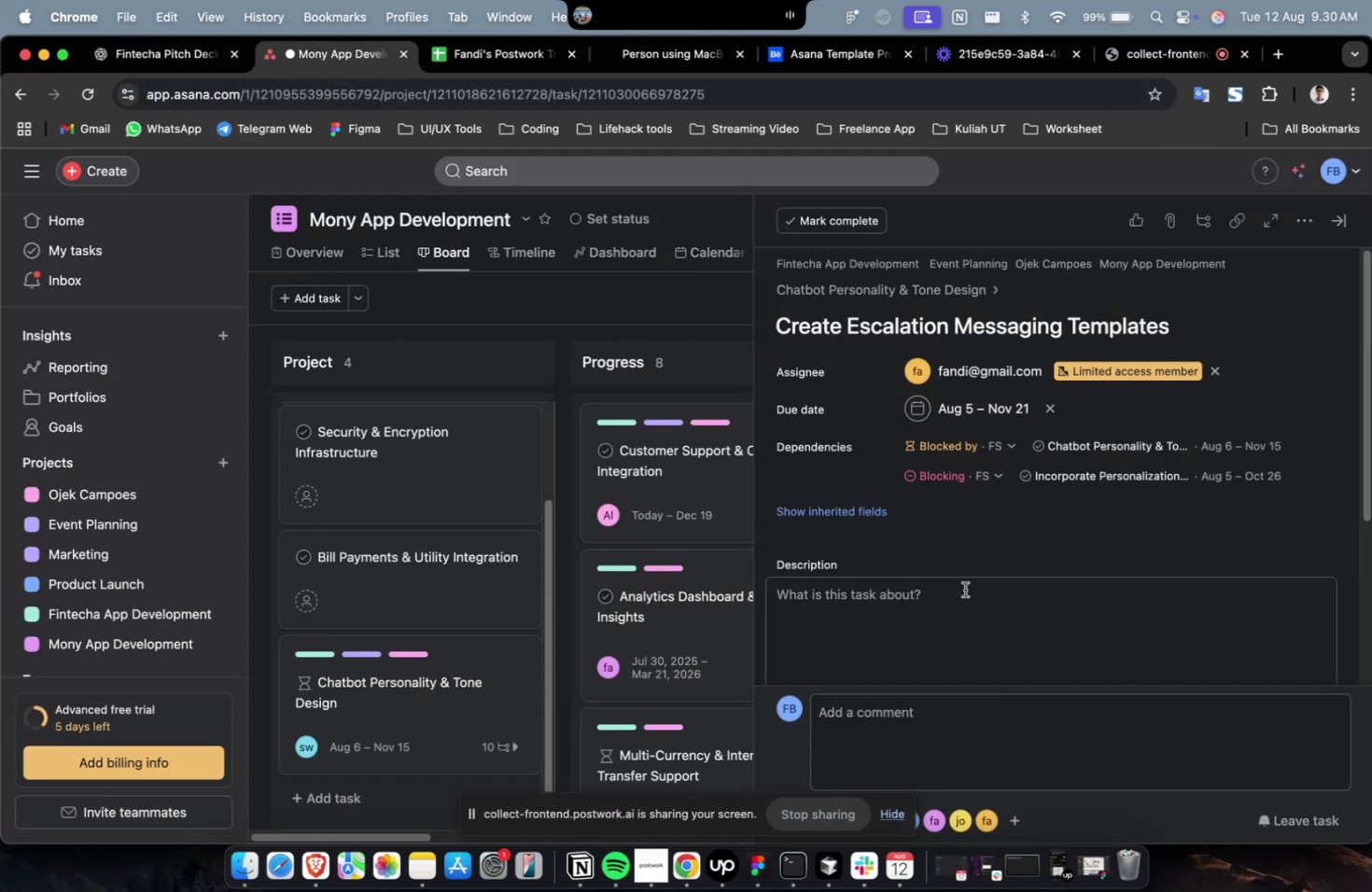 
double_click([964, 589])
 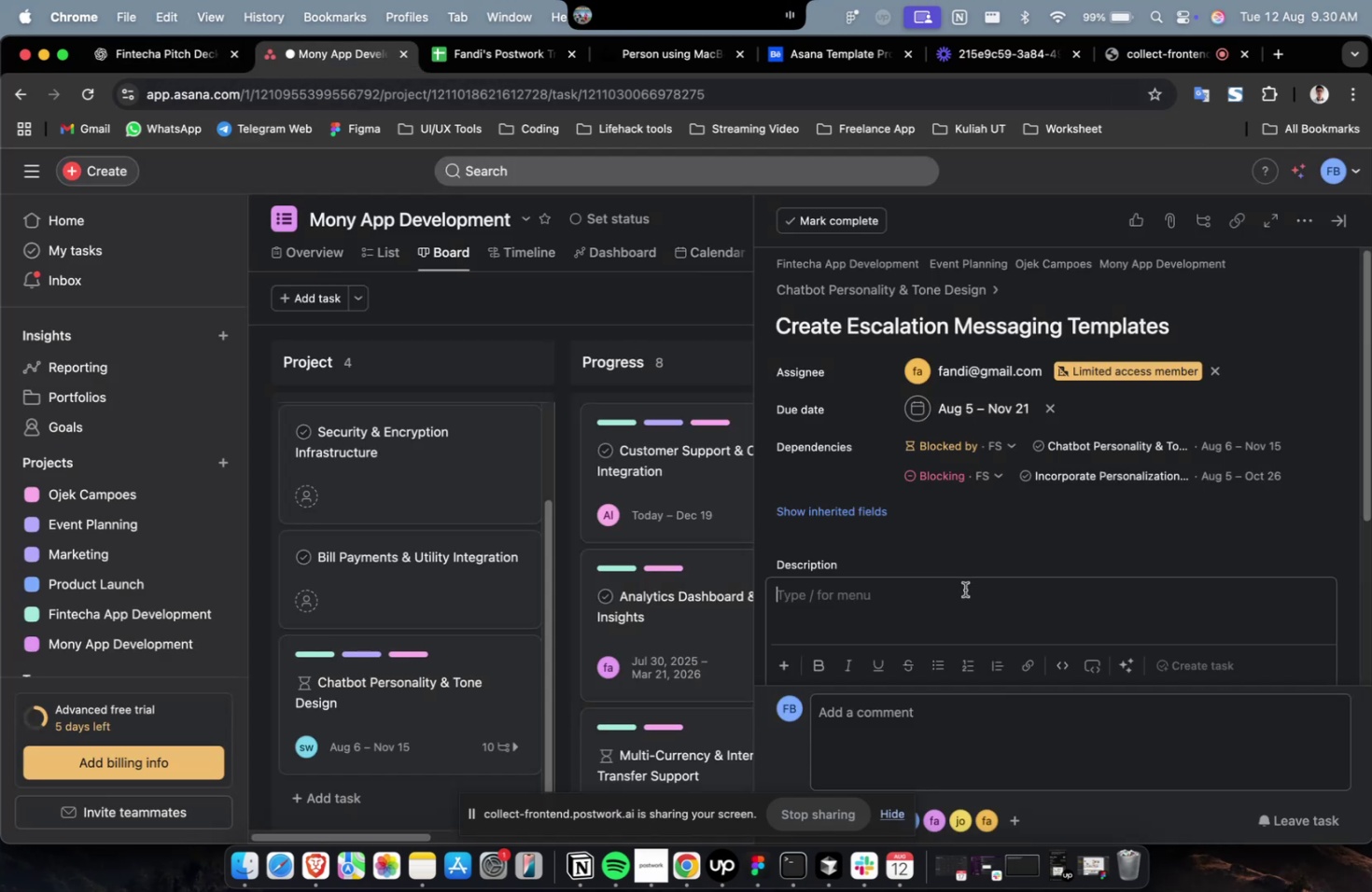 
key(Meta+V)
 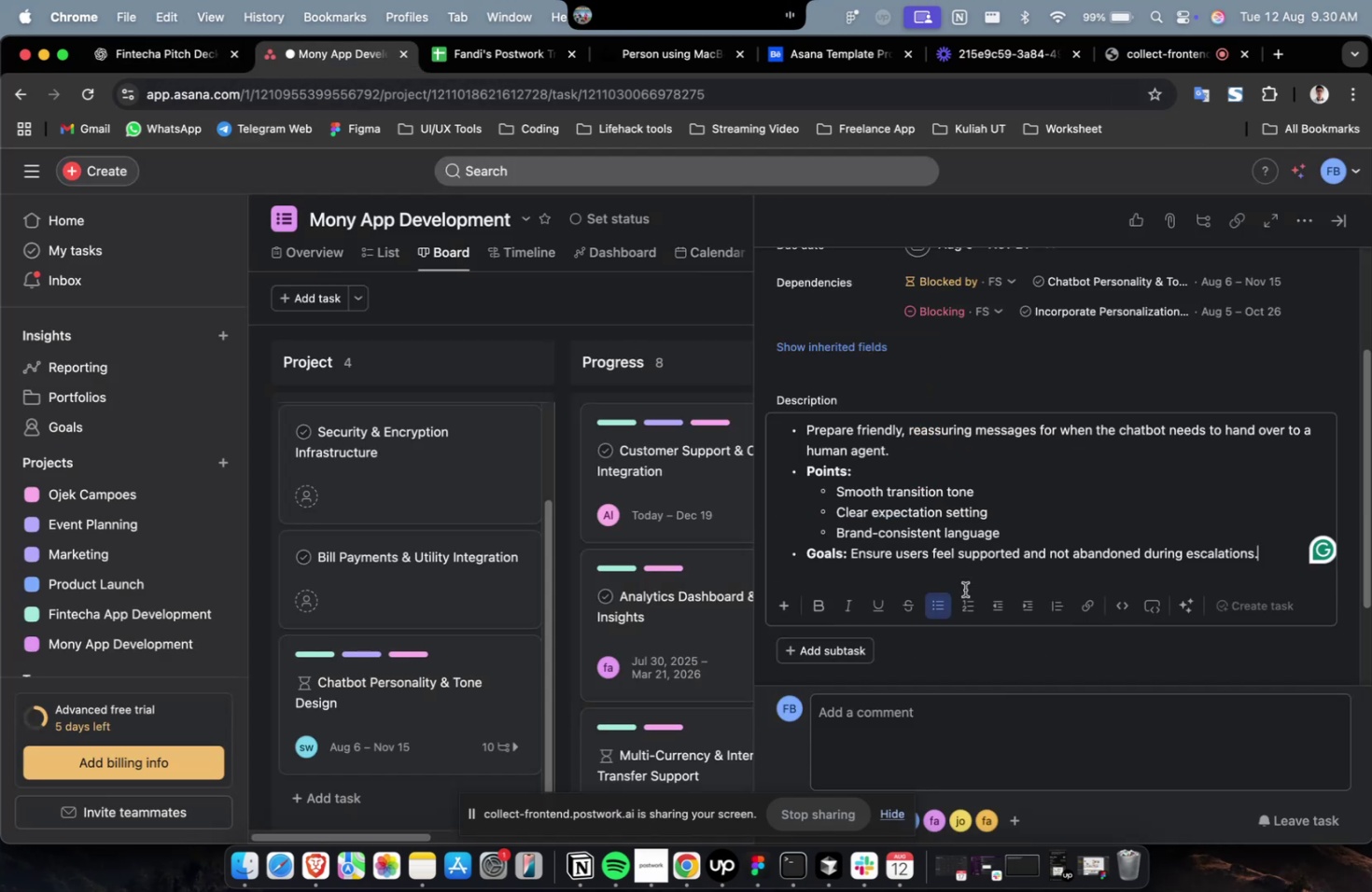 
scroll: coordinate [964, 589], scroll_direction: up, amount: 4.0
 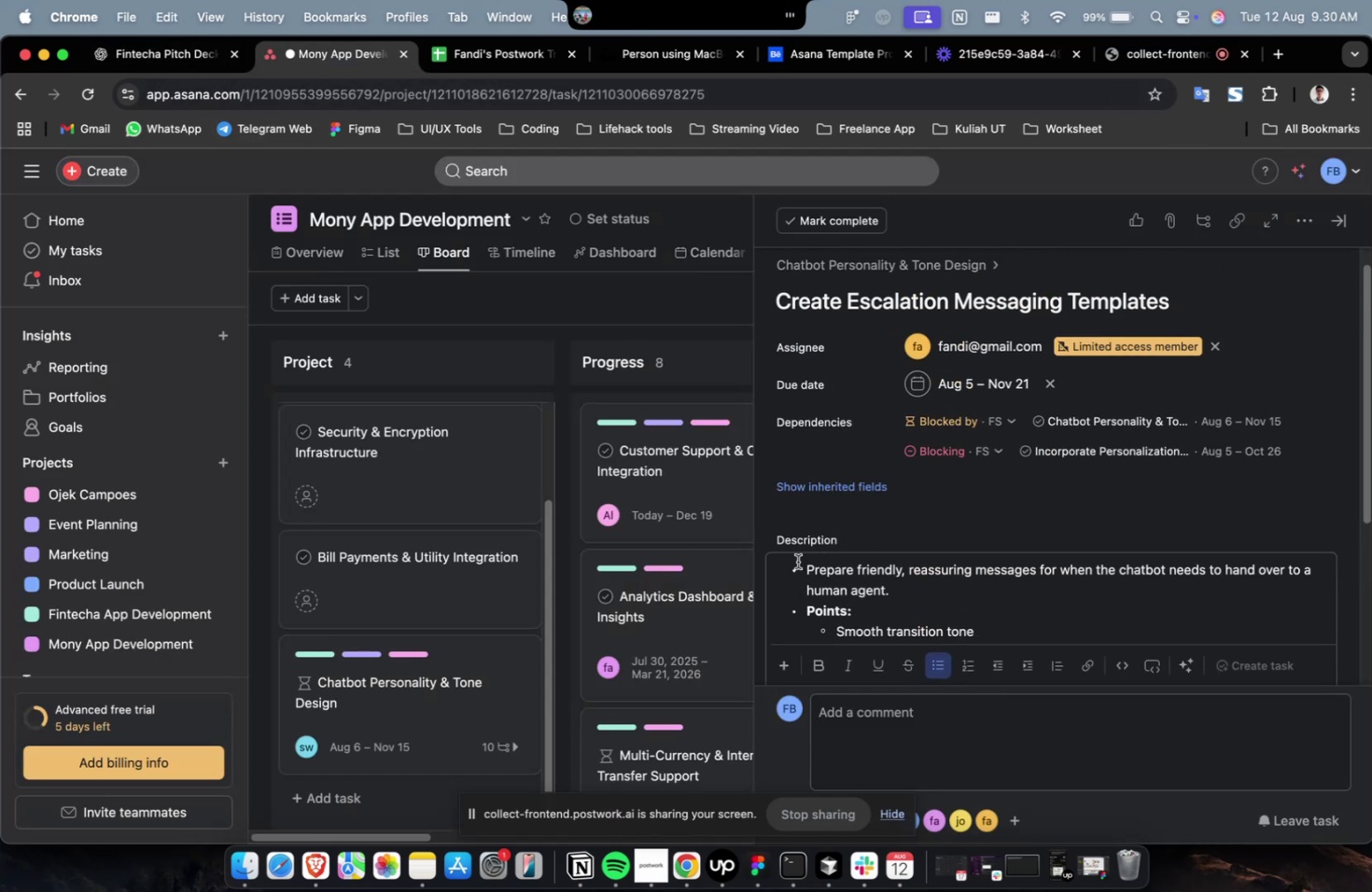 
left_click([799, 564])
 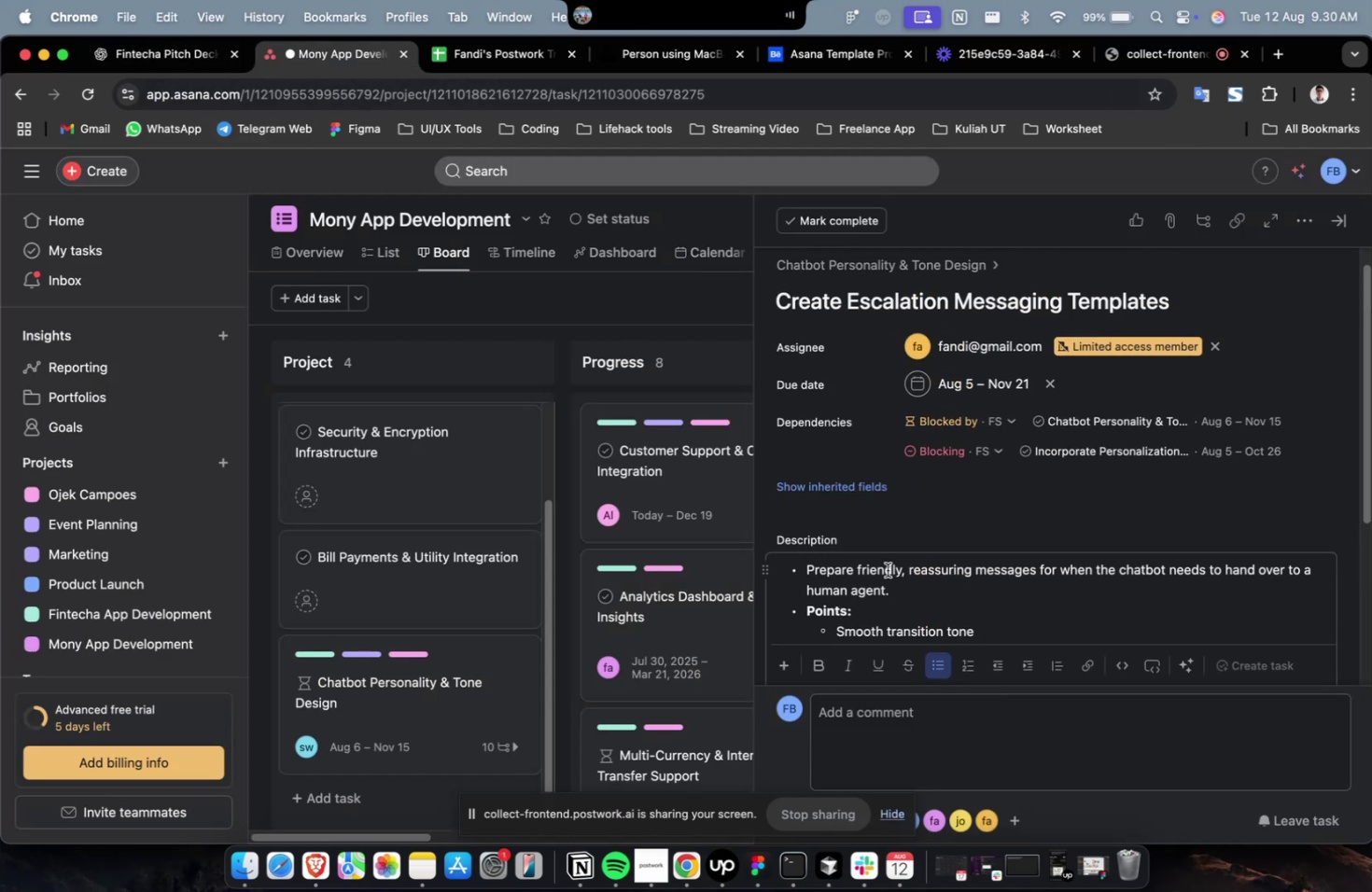 
key(Backspace)
 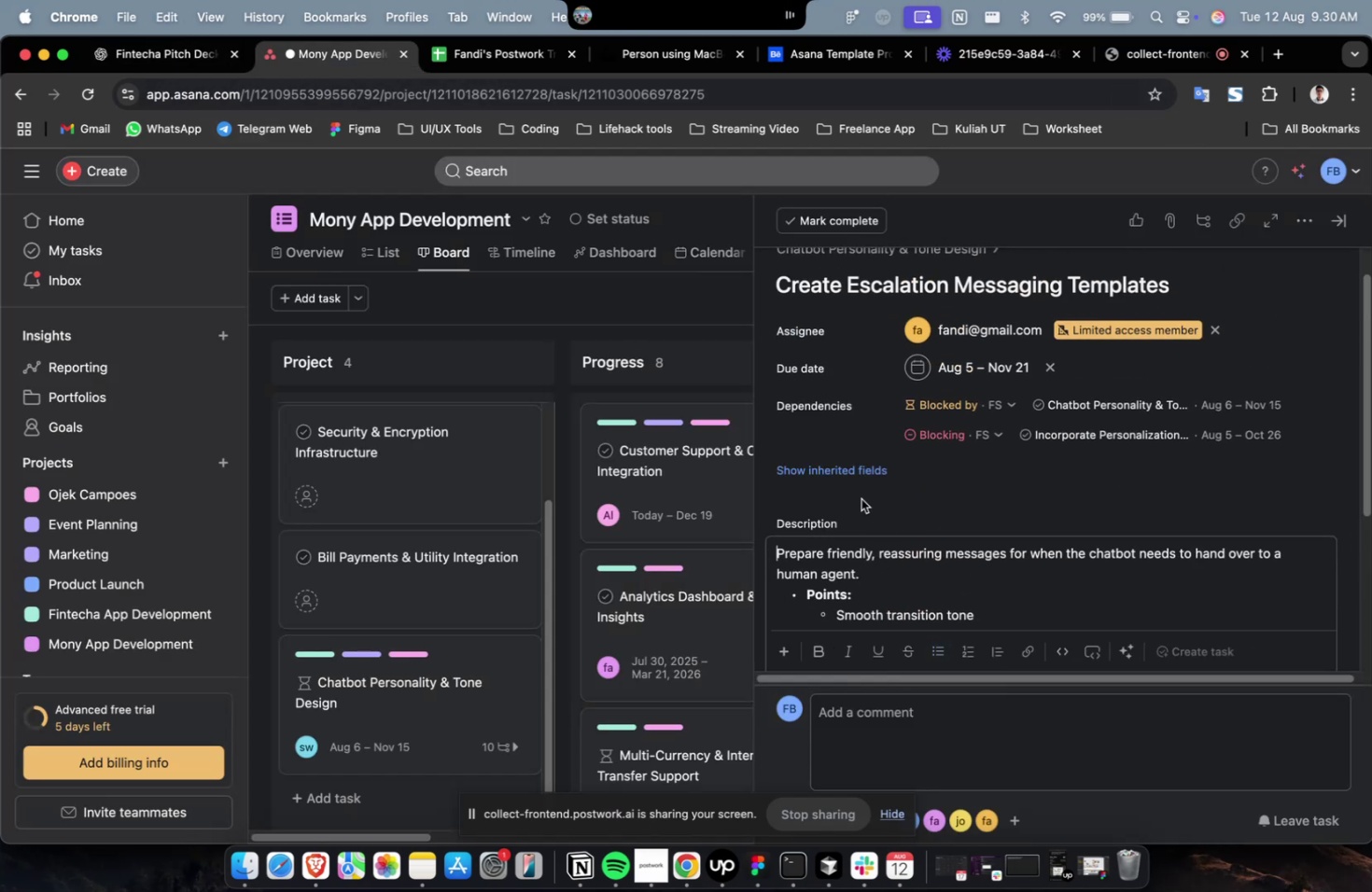 
left_click([857, 477])
 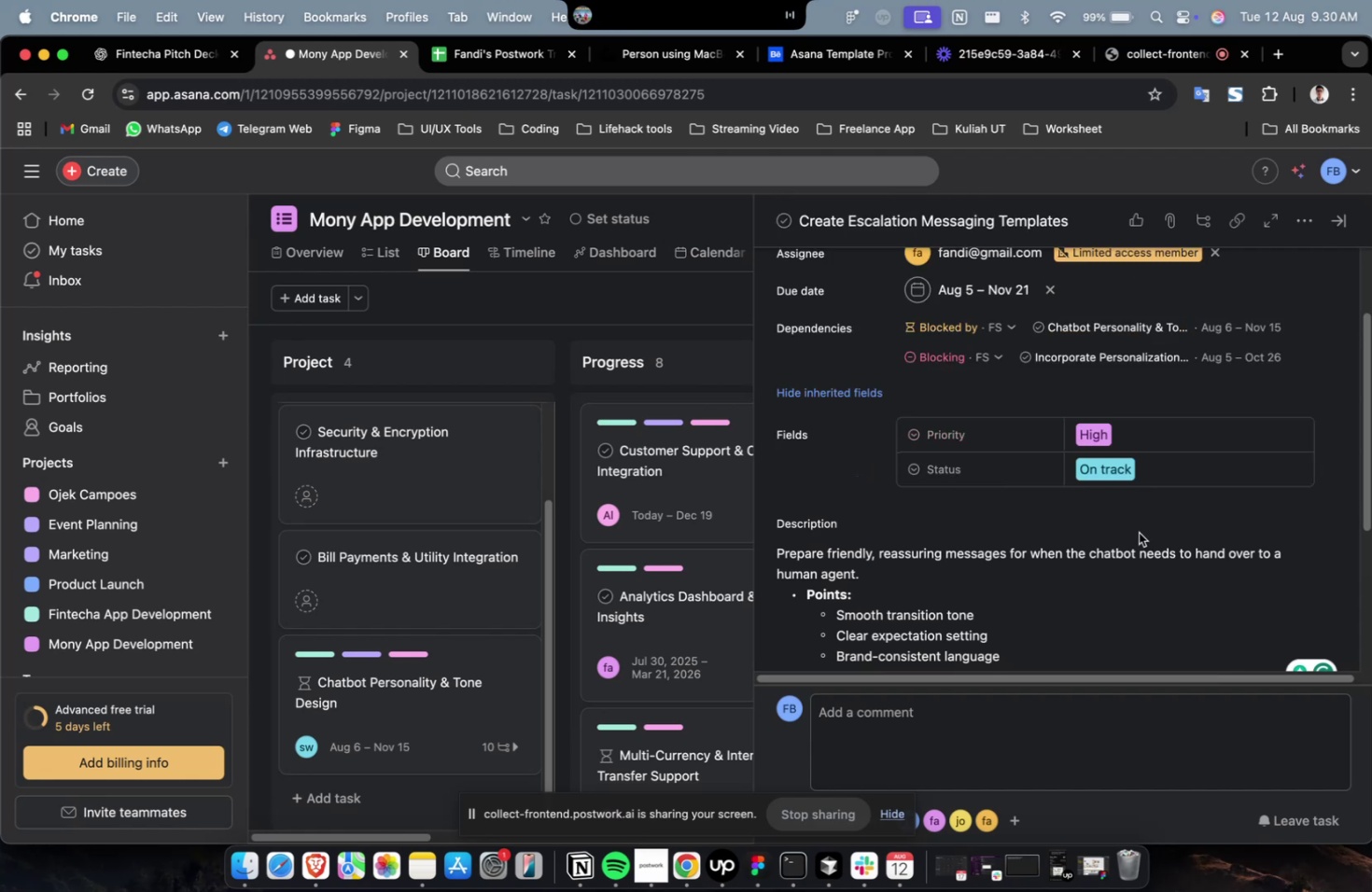 
scroll: coordinate [1138, 532], scroll_direction: down, amount: 20.0
 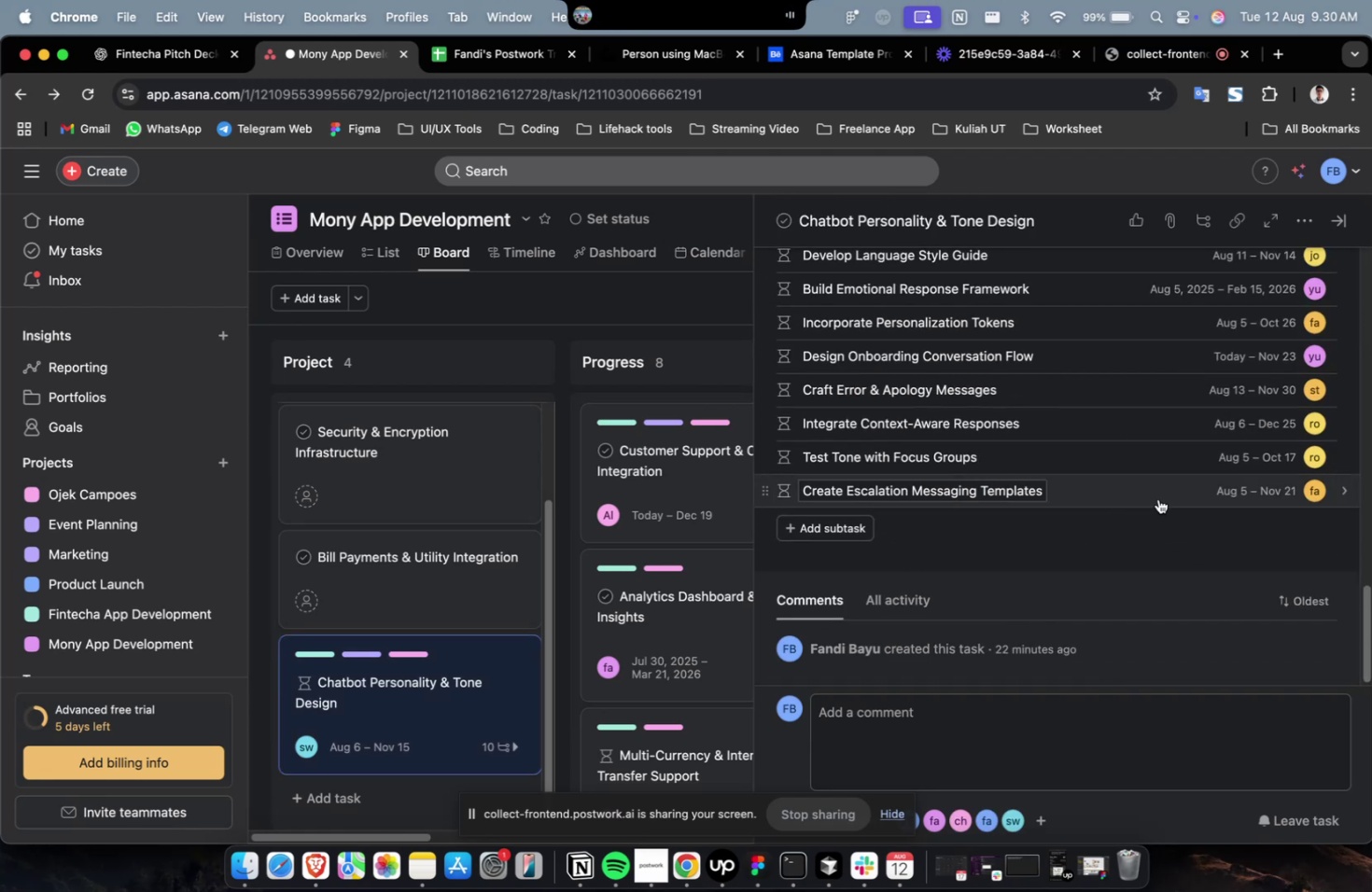 
left_click([1157, 498])
 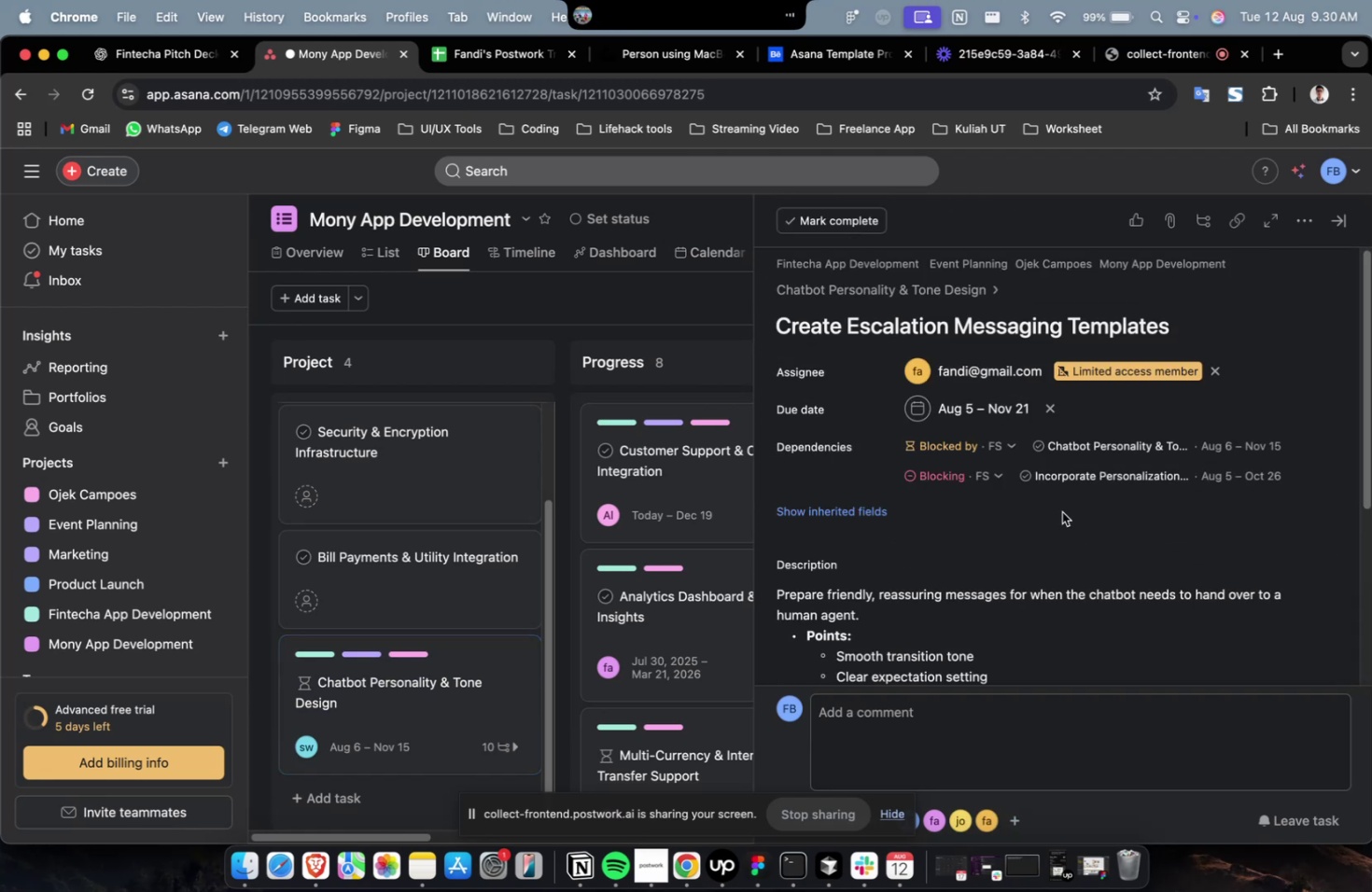 
scroll: coordinate [1040, 514], scroll_direction: down, amount: 19.0
 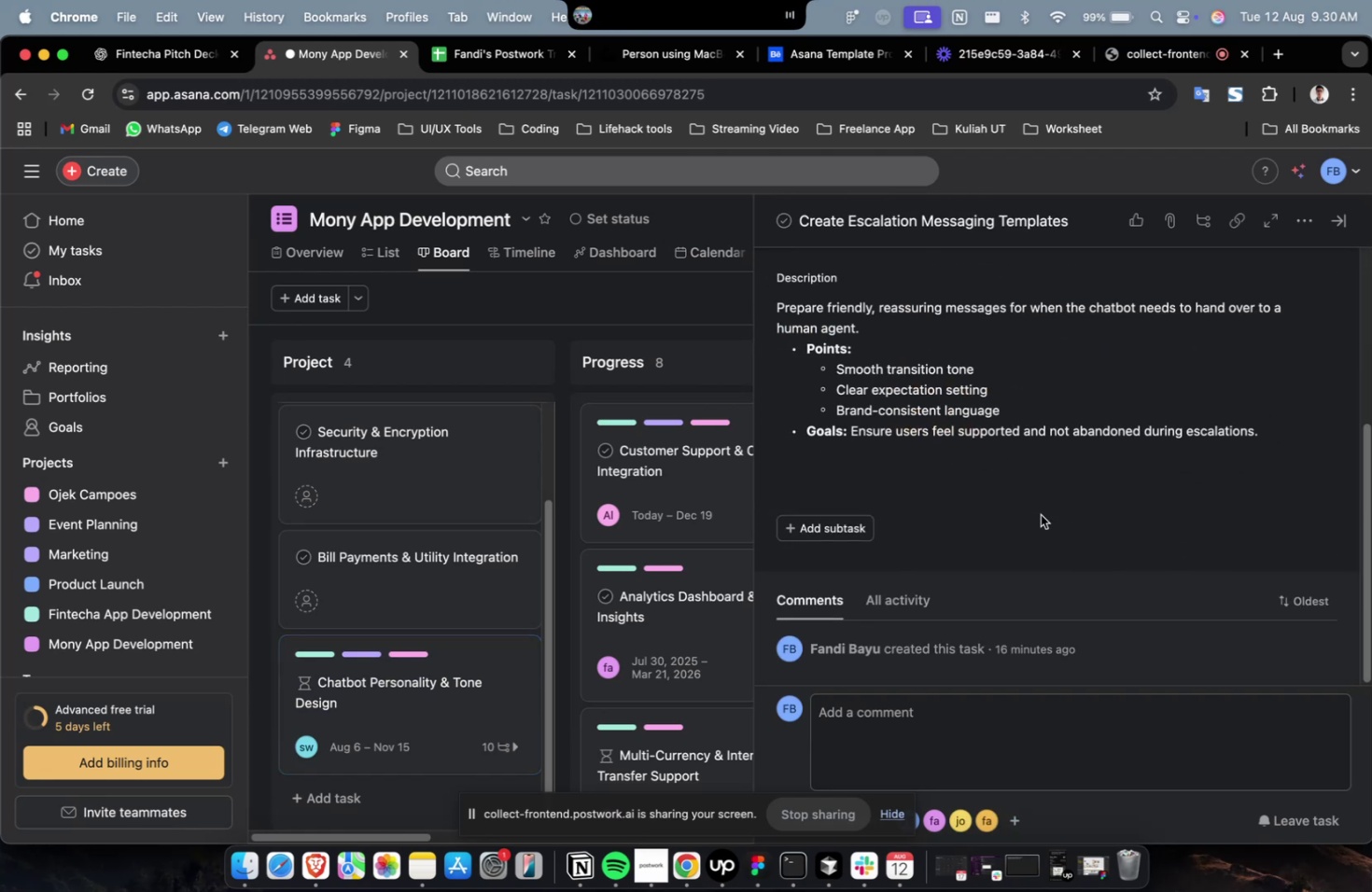 
scroll: coordinate [939, 429], scroll_direction: up, amount: 20.0
 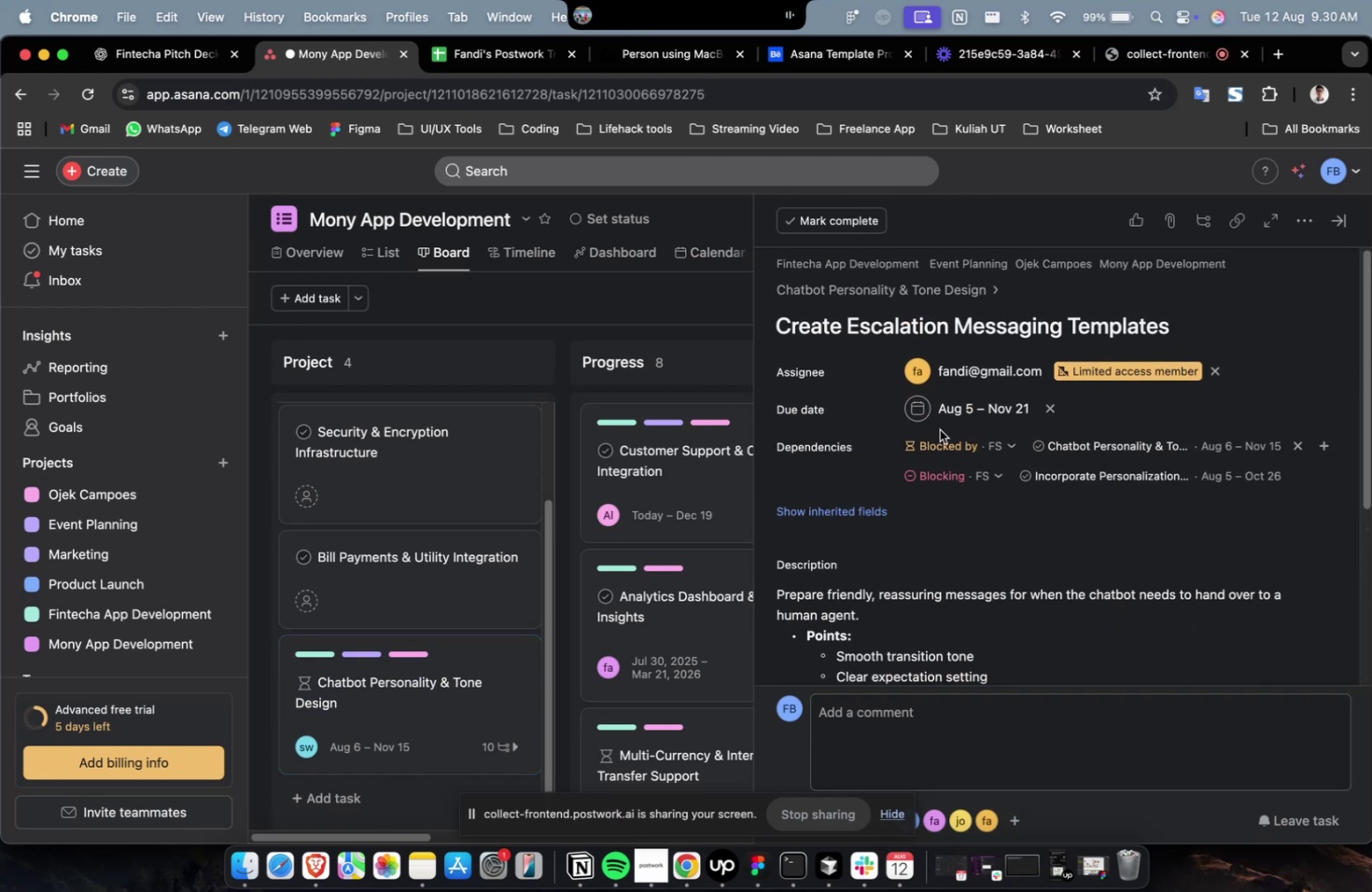 
scroll: coordinate [939, 429], scroll_direction: down, amount: 24.0
 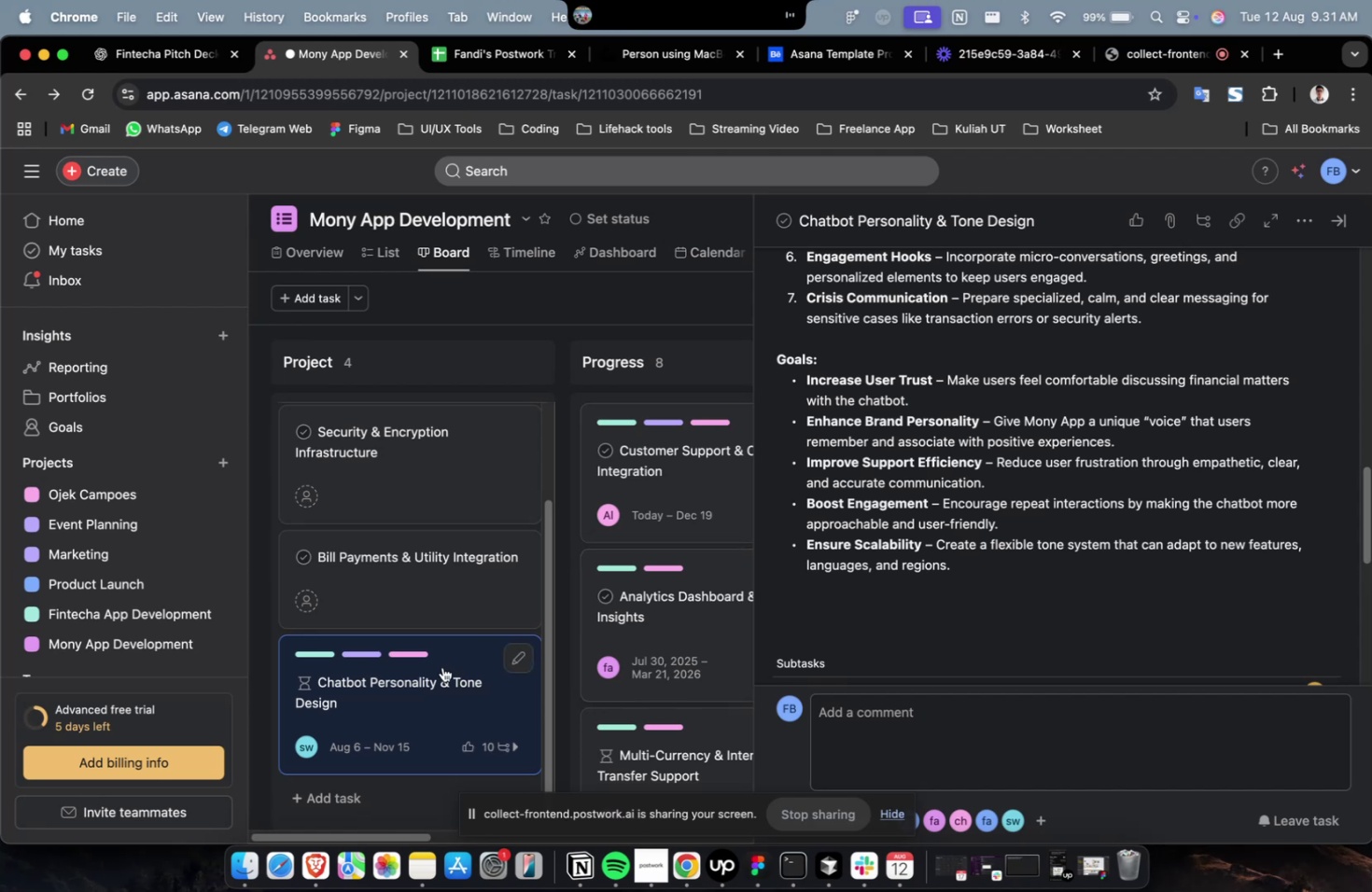 
scroll: coordinate [1020, 523], scroll_direction: up, amount: 34.0
 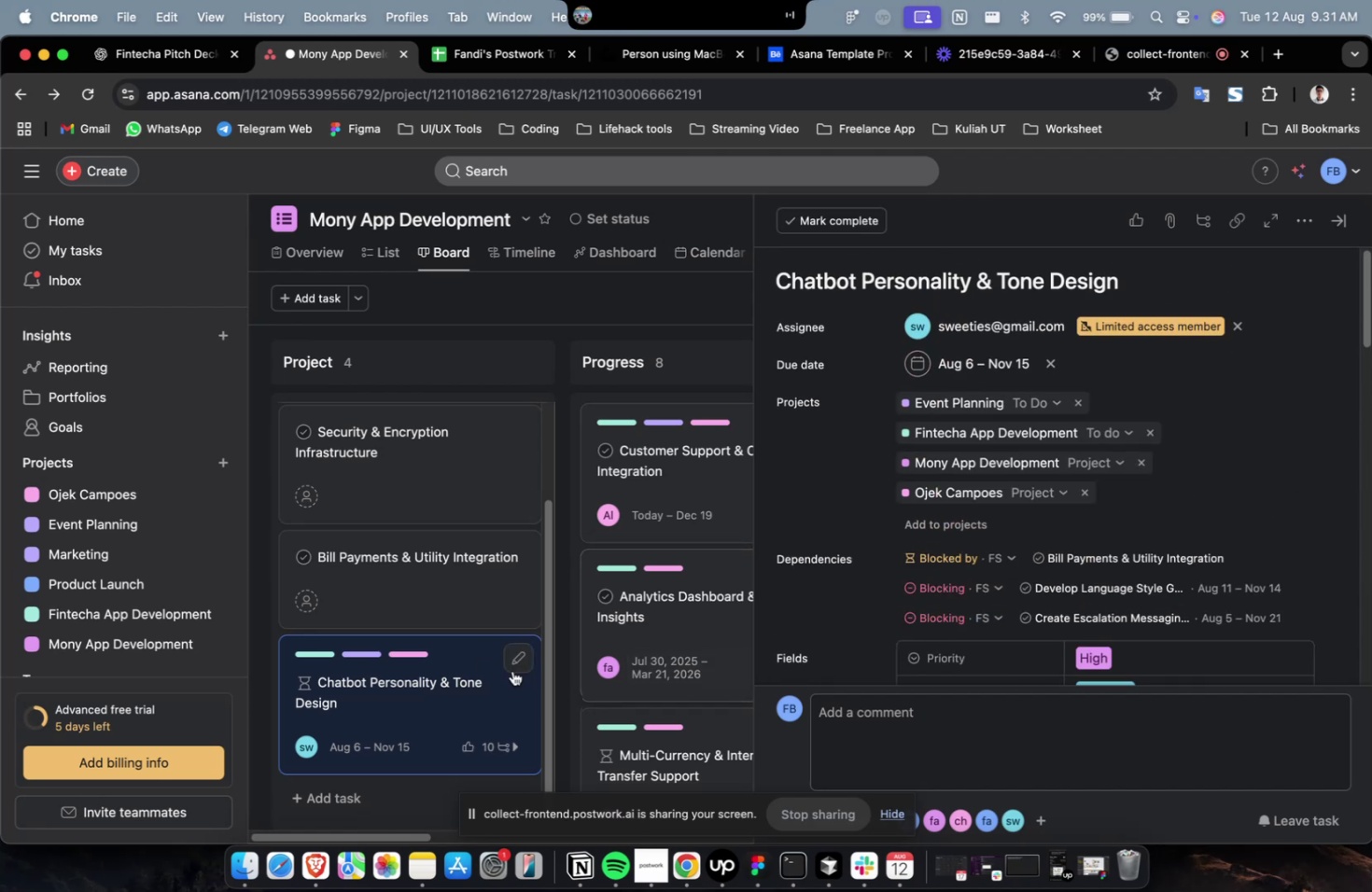 
left_click_drag(start_coordinate=[451, 678], to_coordinate=[533, 426])
 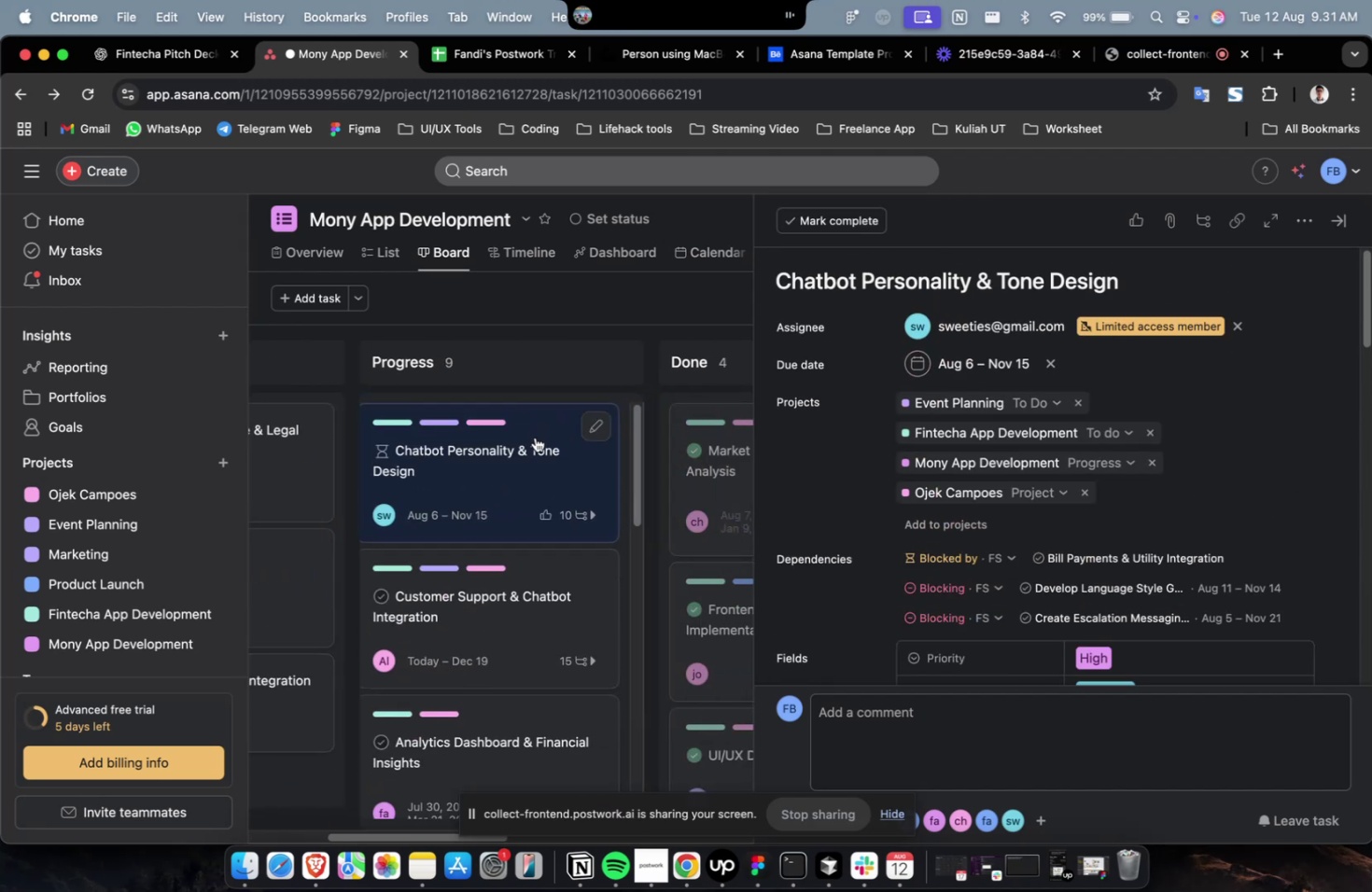 
hold_key(key=ShiftLeft, duration=0.39)
scroll: coordinate [544, 453], scroll_direction: up, amount: 14.0
 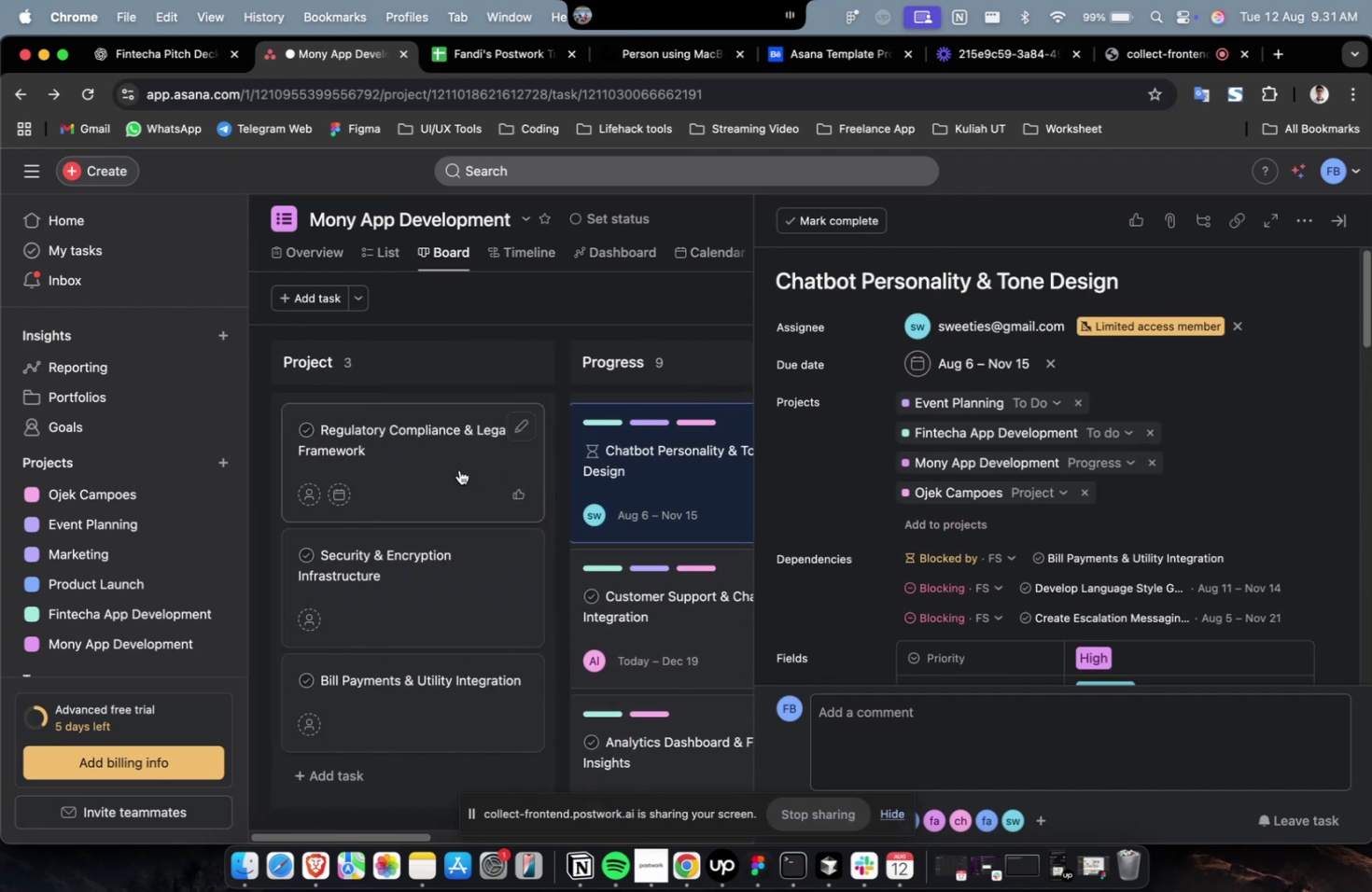 
left_click([459, 469])
 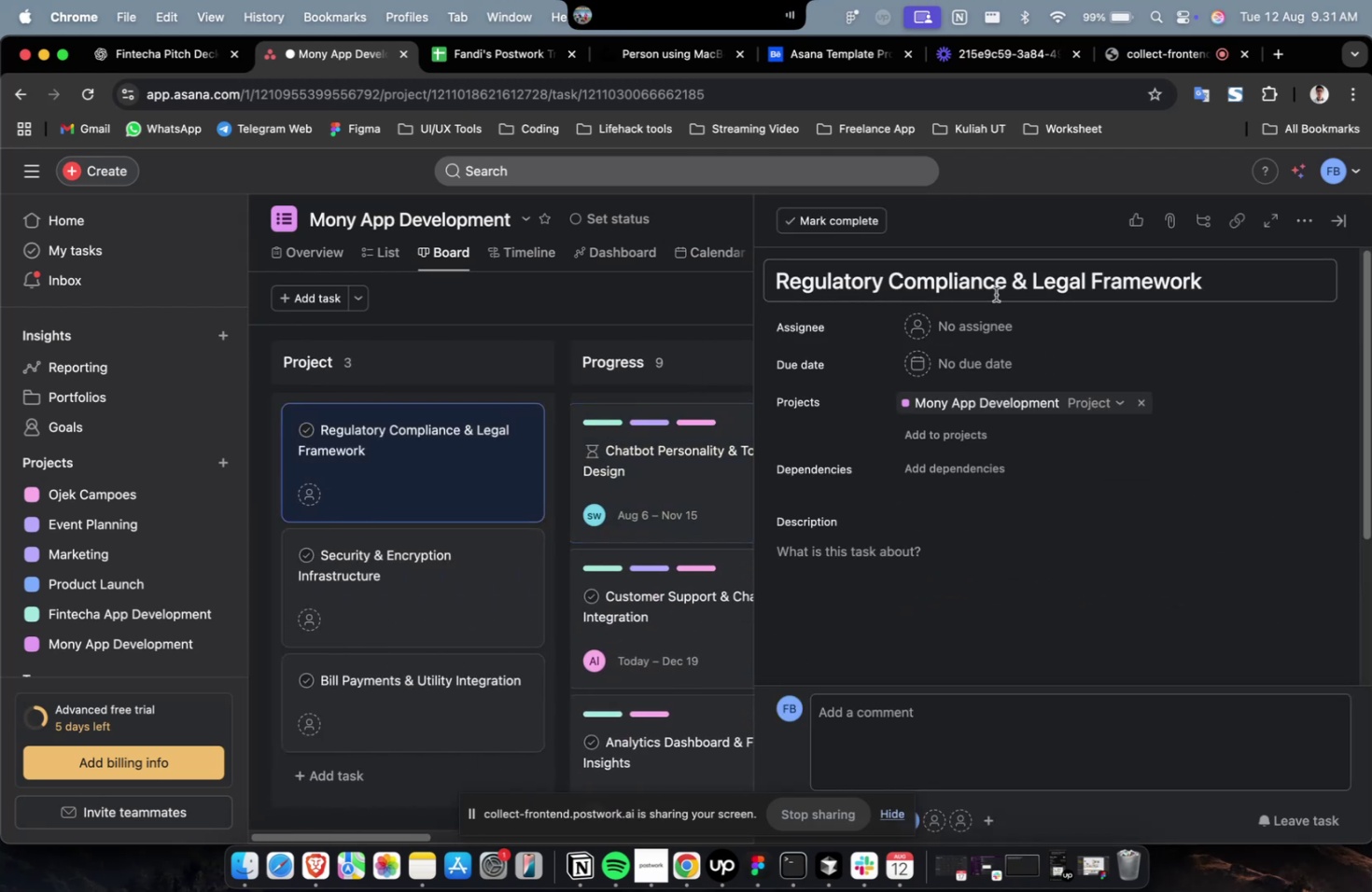 
left_click([994, 289])
 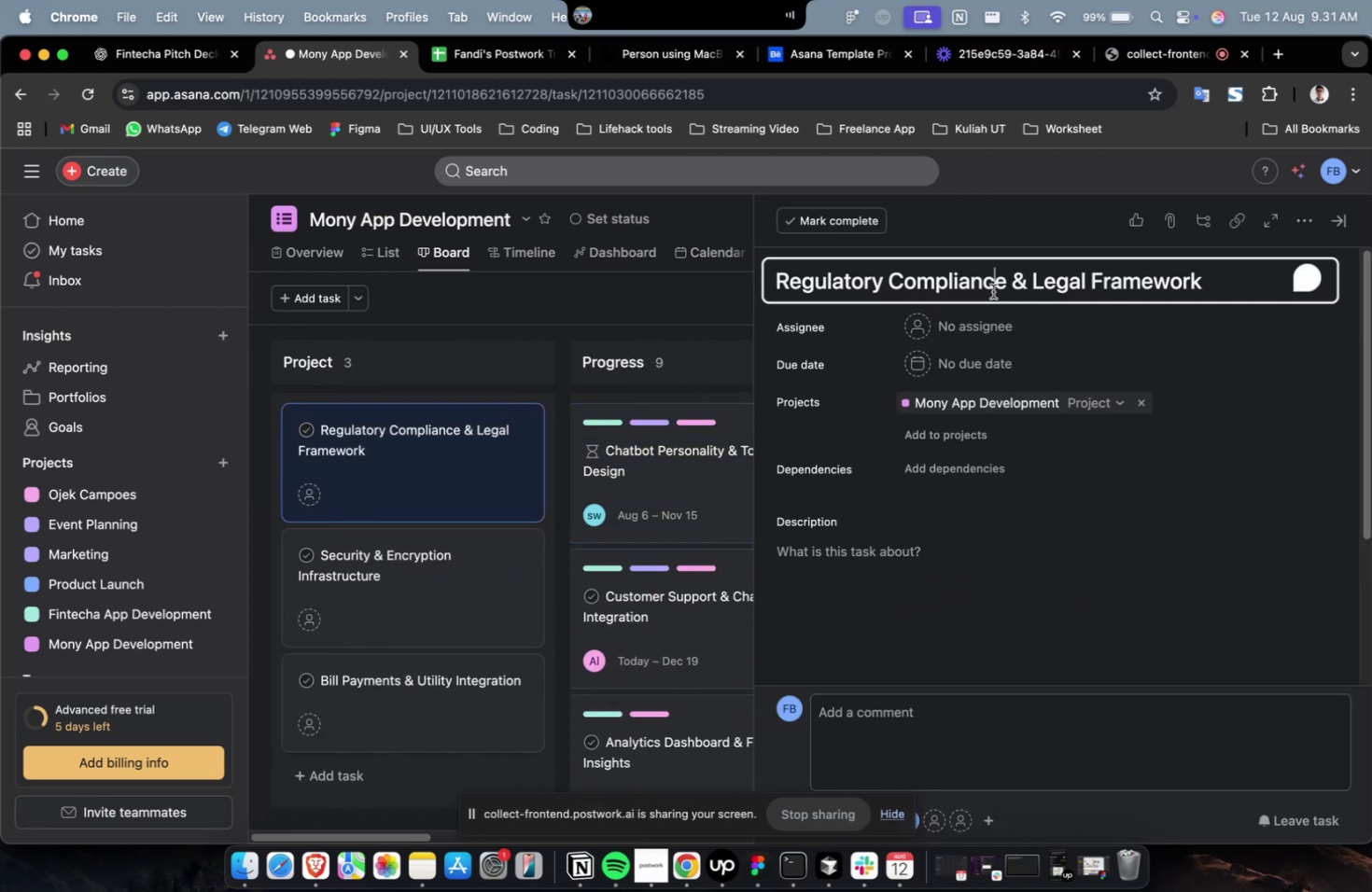 
key(Meta+A)
 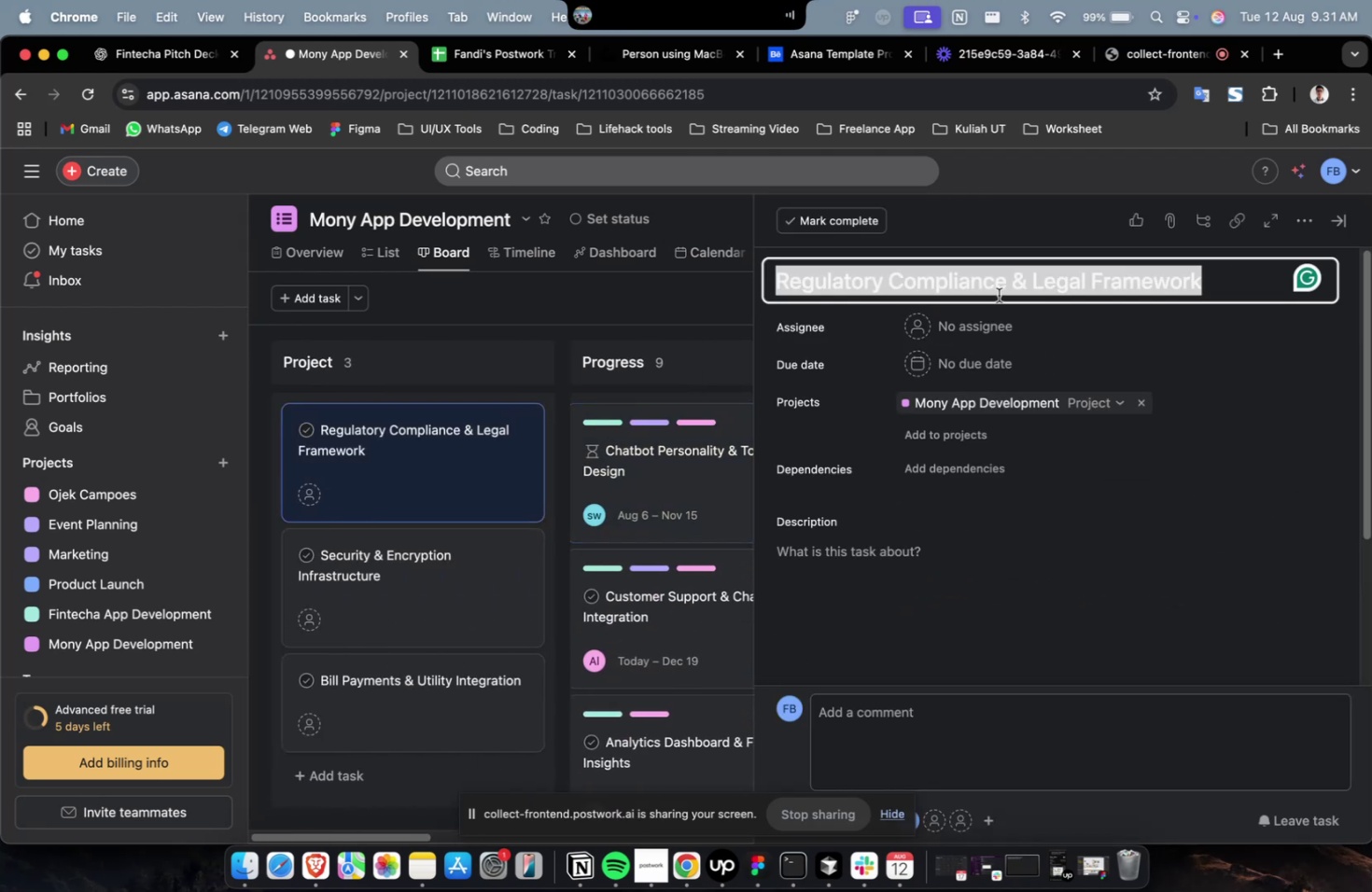 
key(Meta+C)
 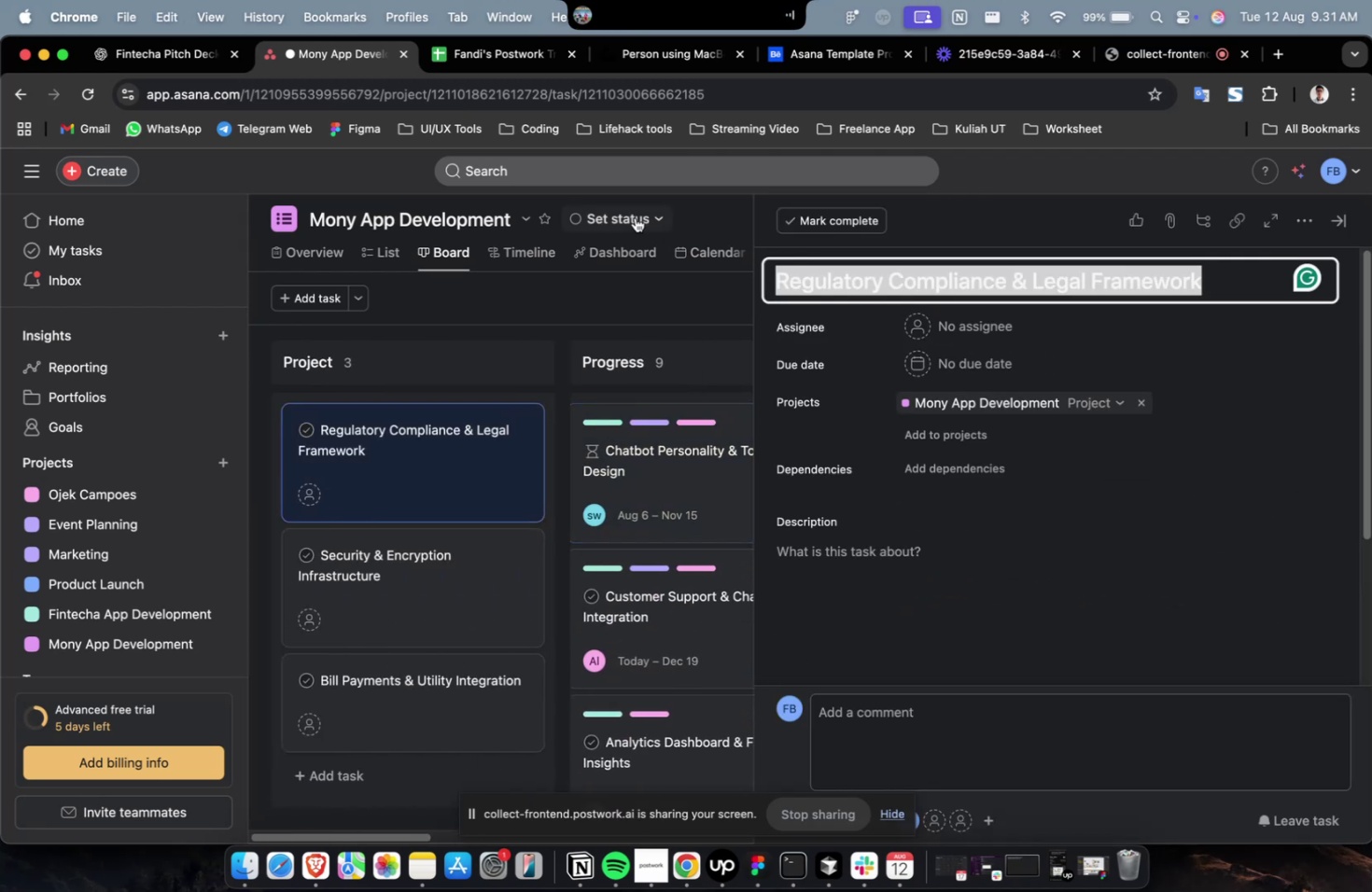 
key(Meta+C)
 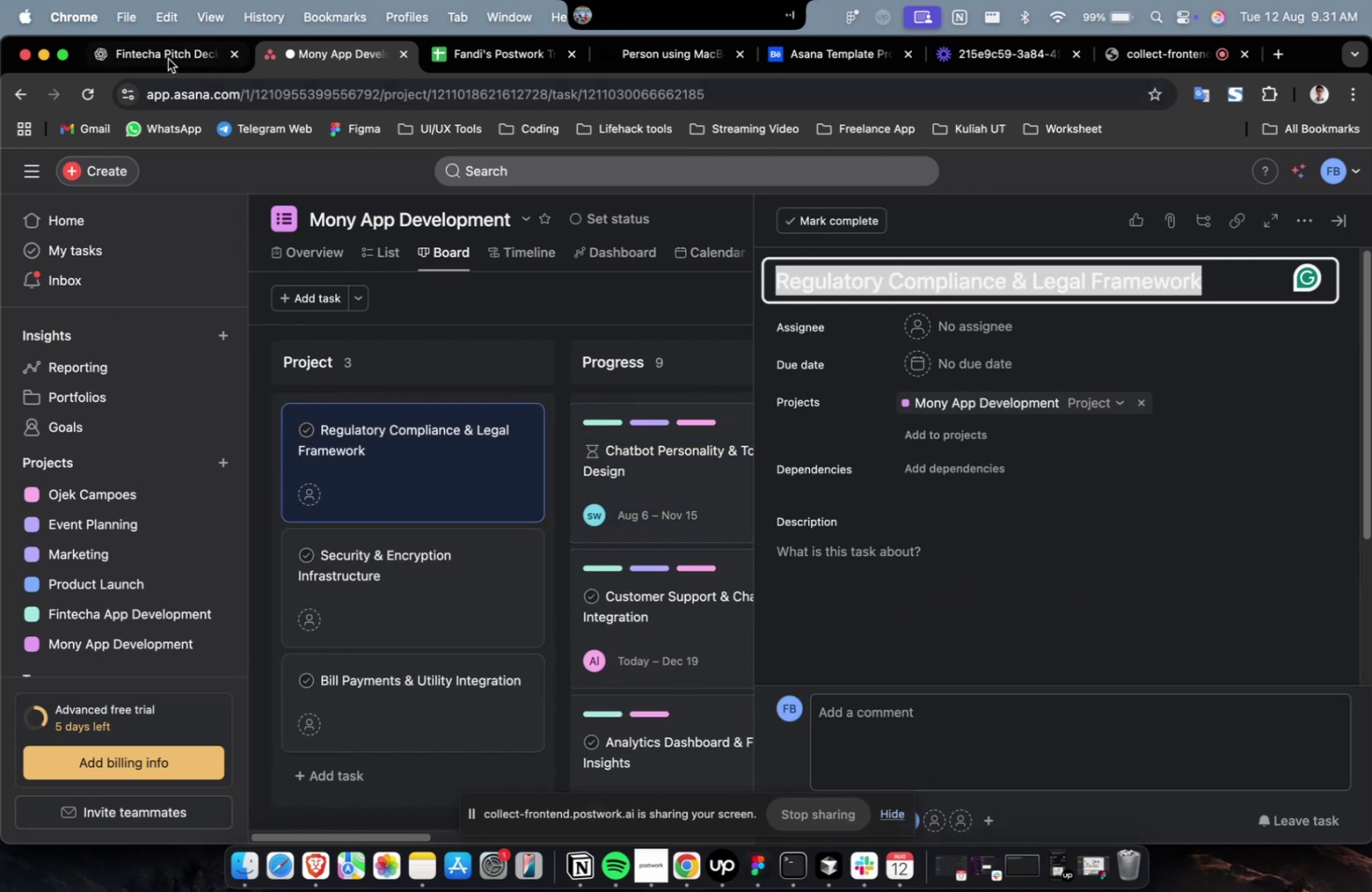 
left_click([168, 59])
 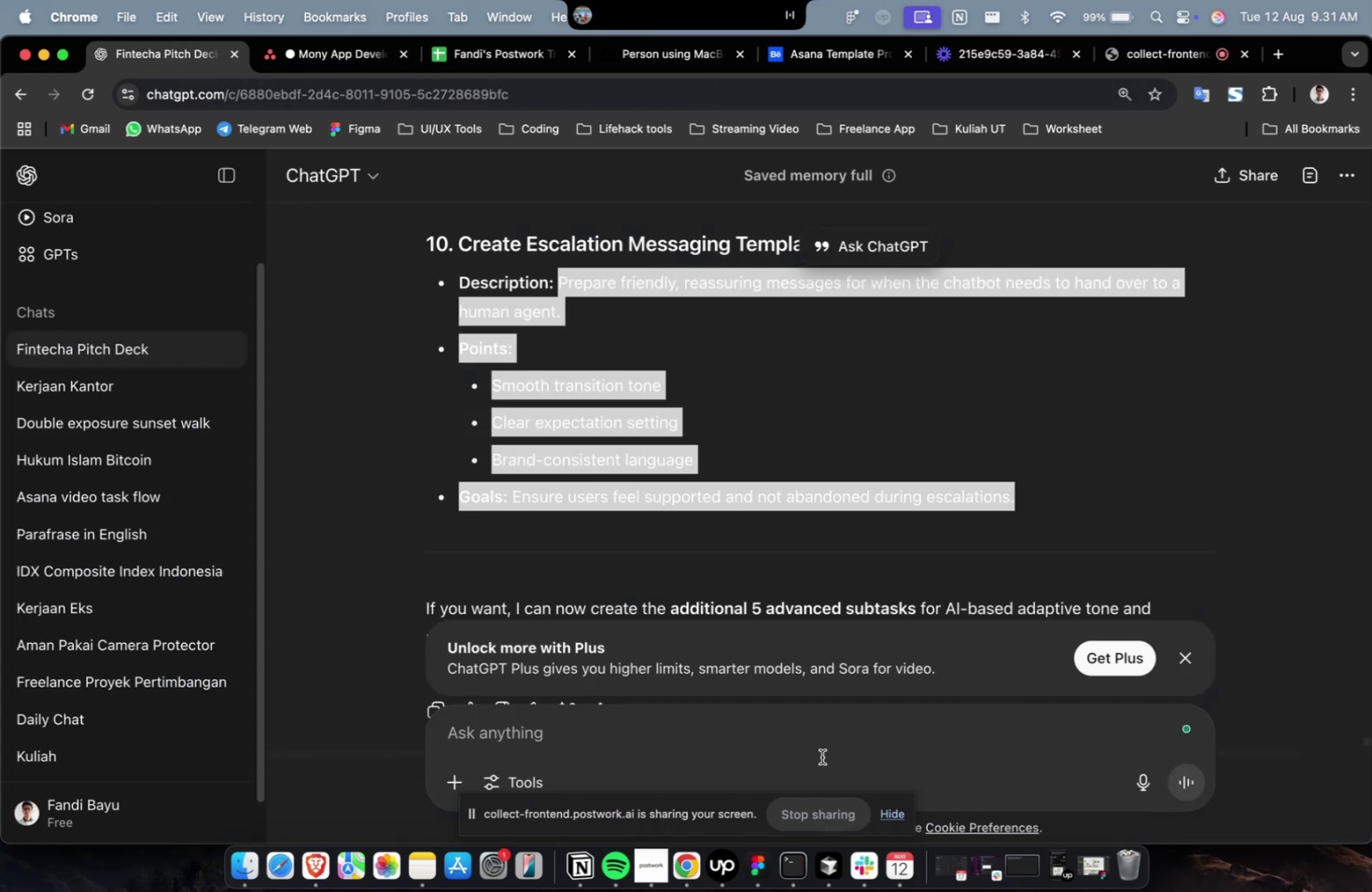 
left_click([826, 747])
 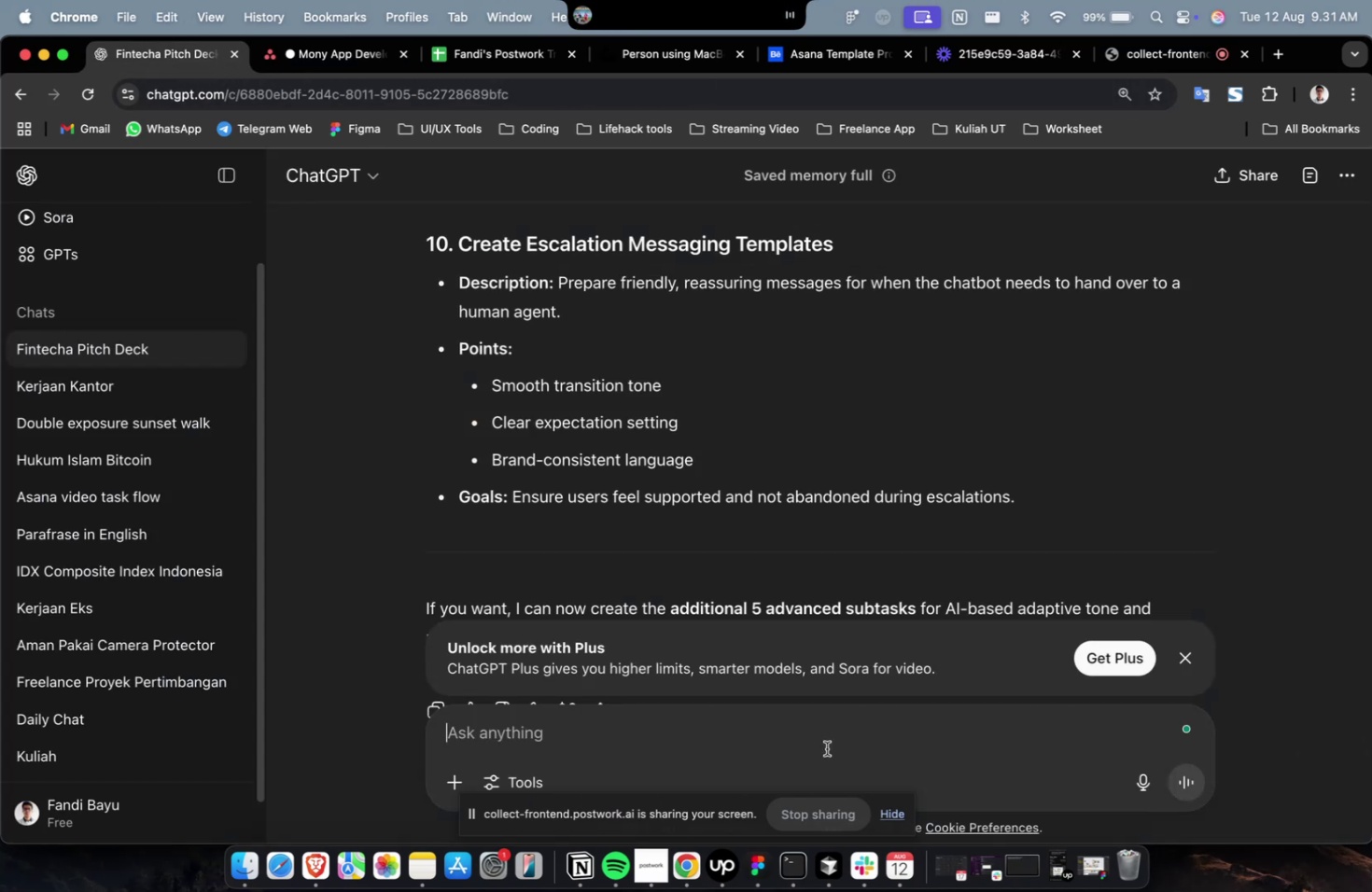 
type(PLEASE CREATE DETAI)
 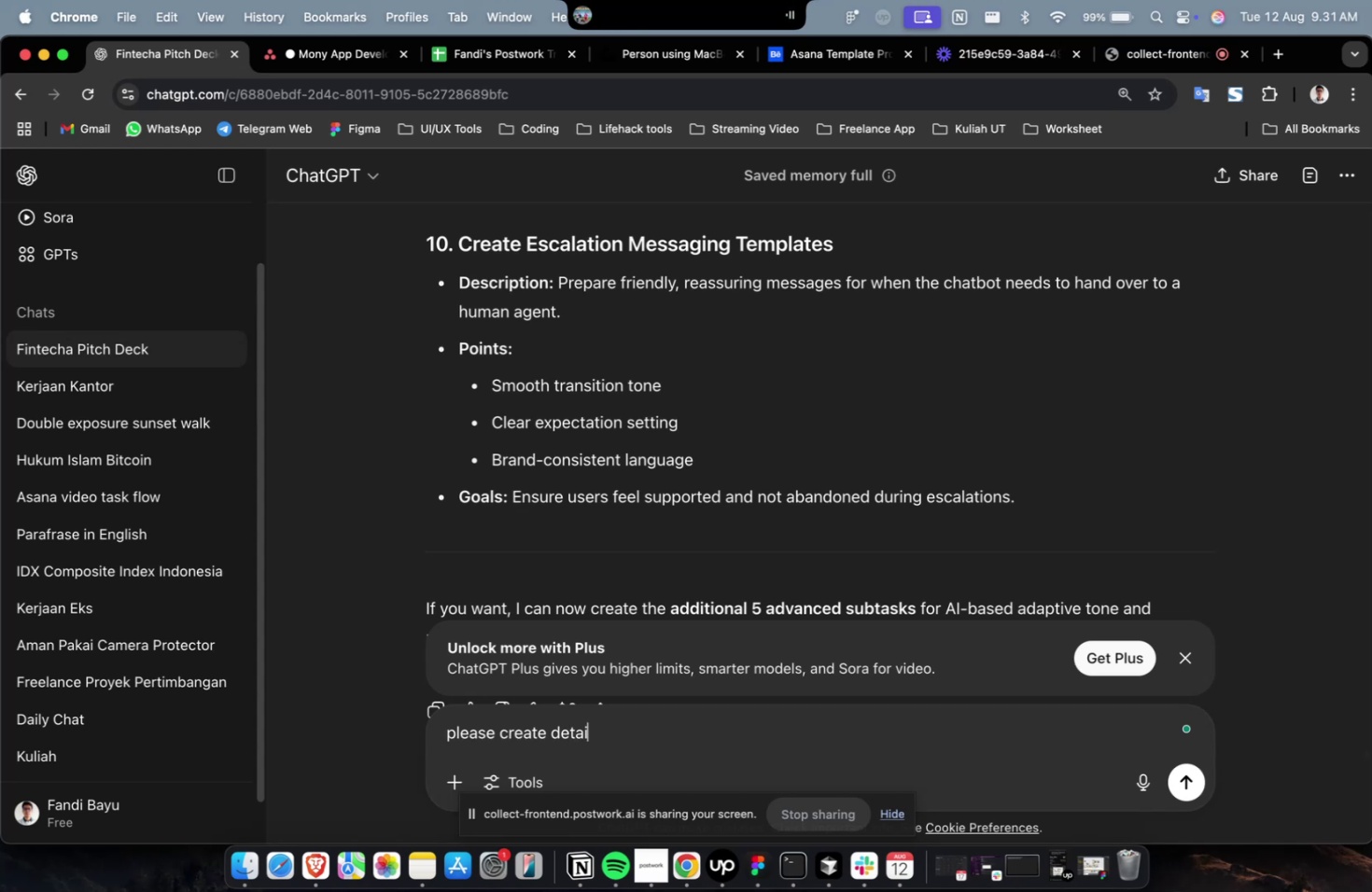 
wait(7.43)
 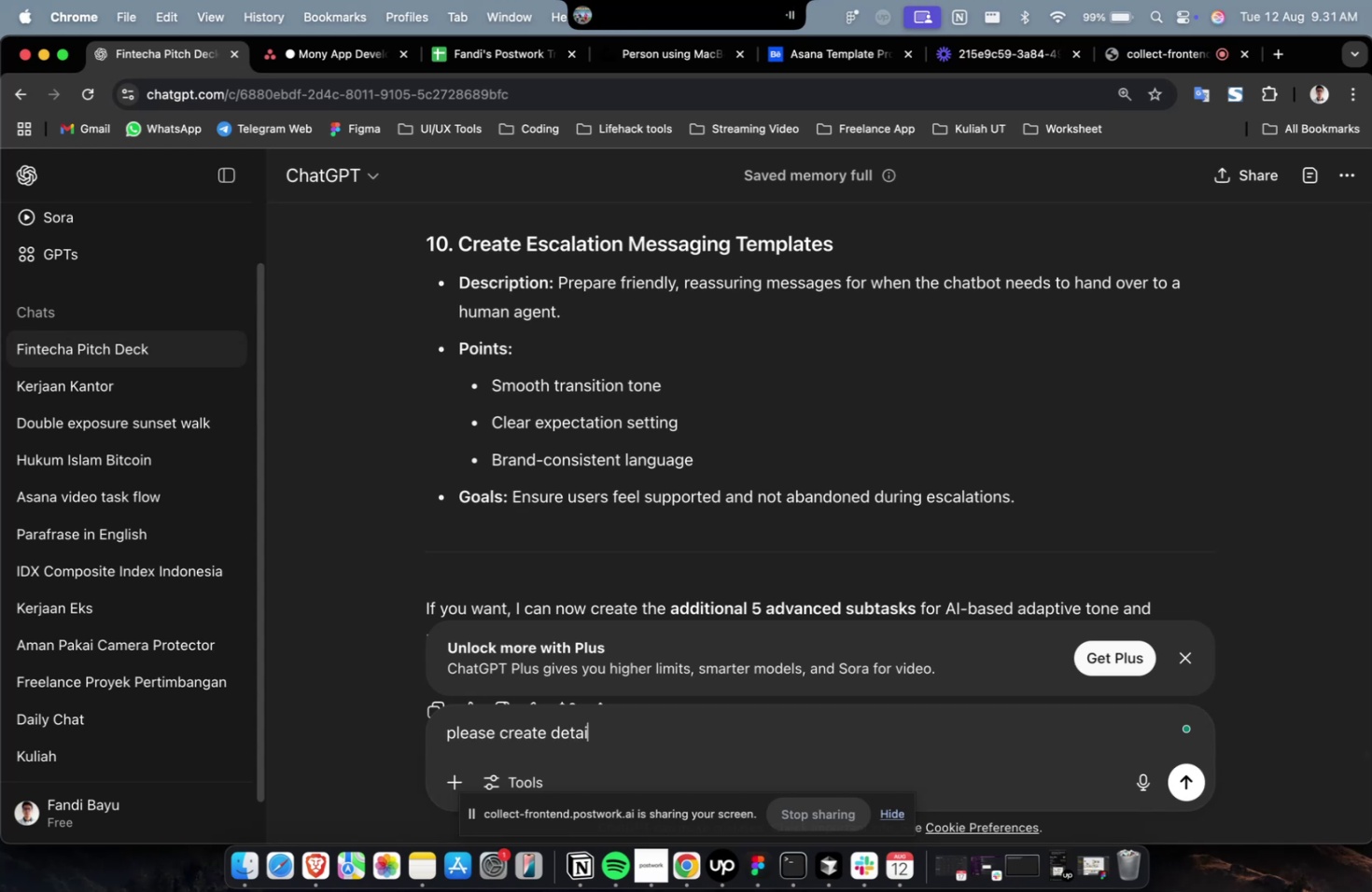 
type(LED)
 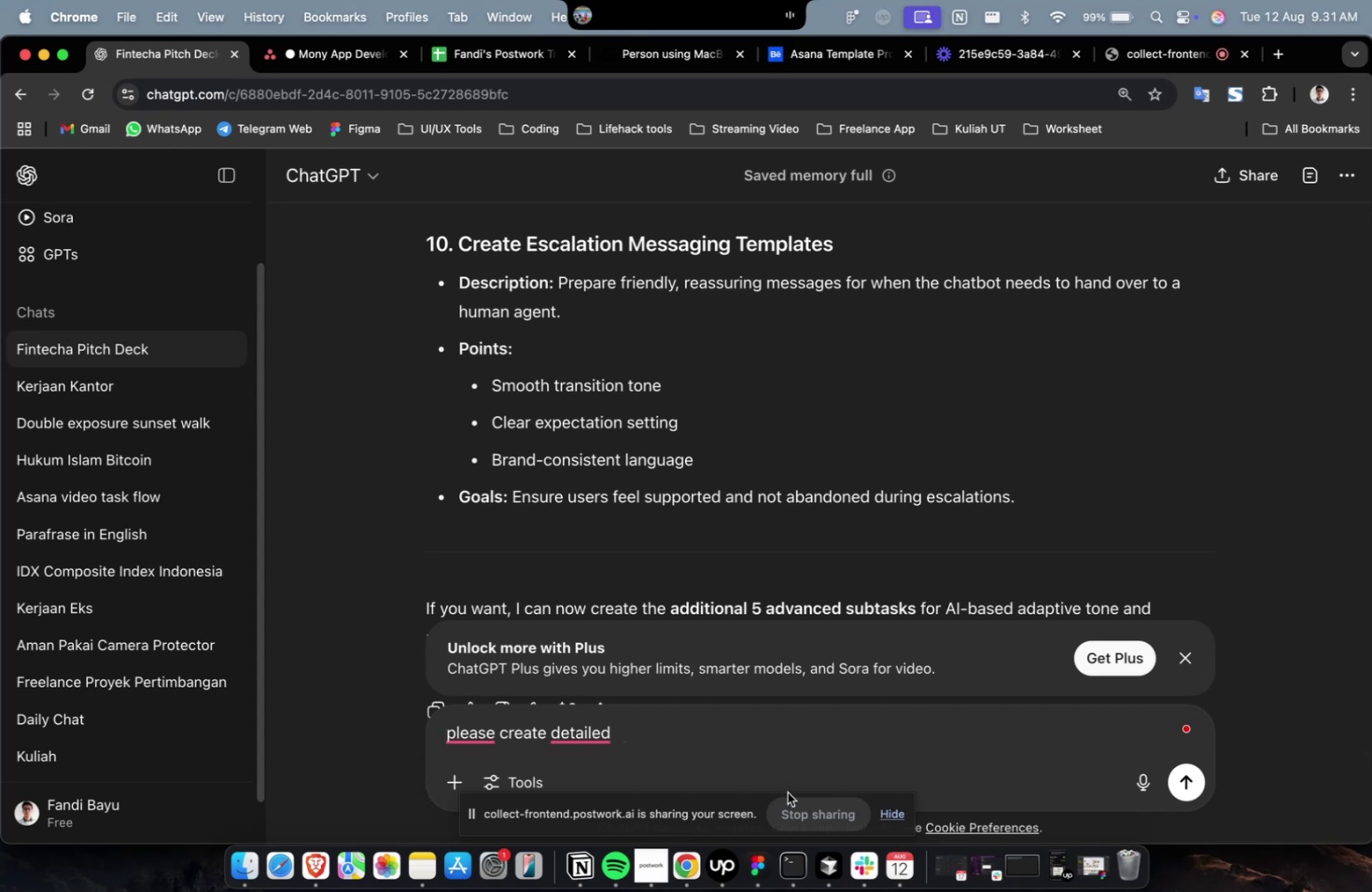 
wait(15.06)
 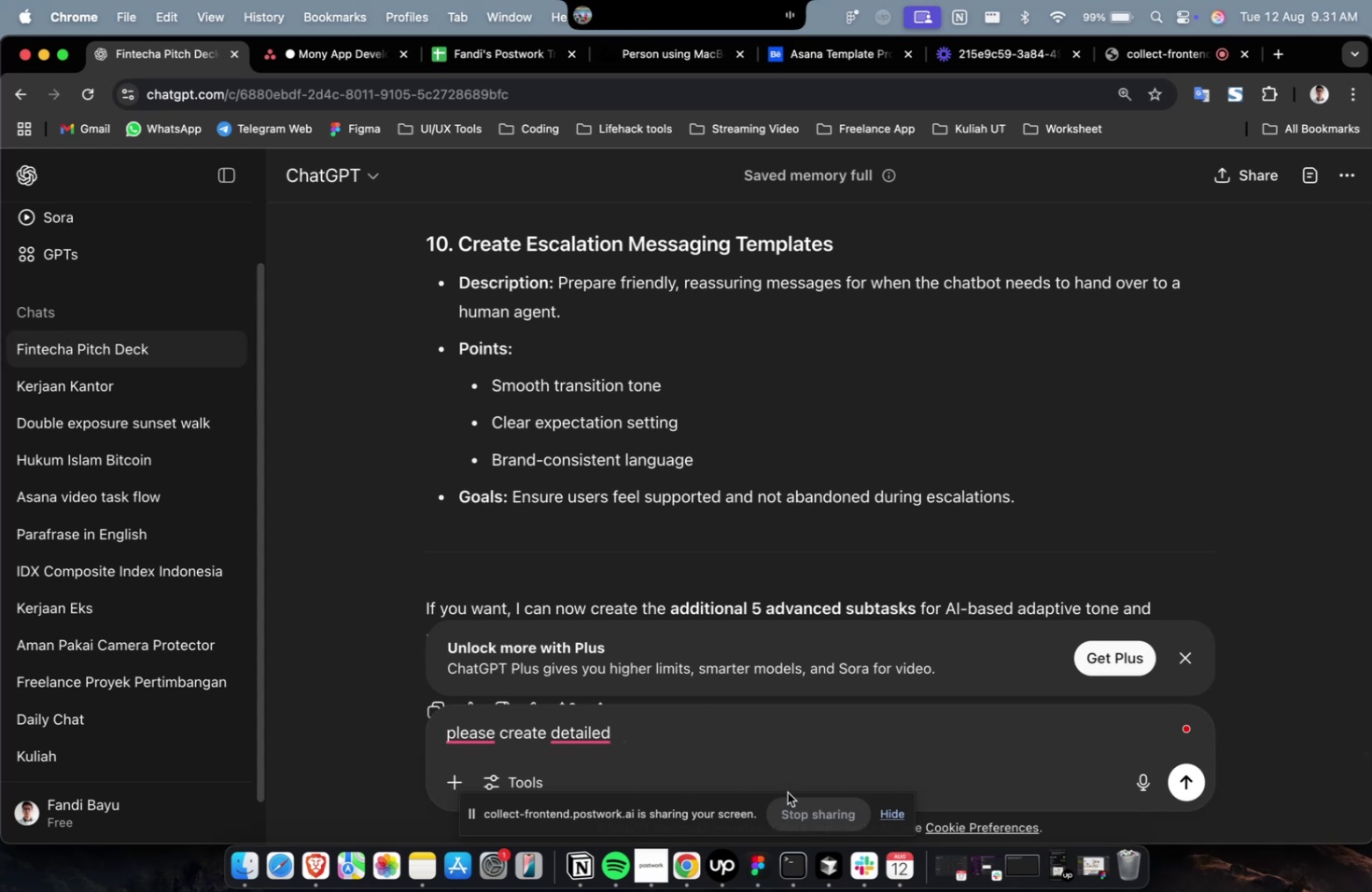 
key(Space)
 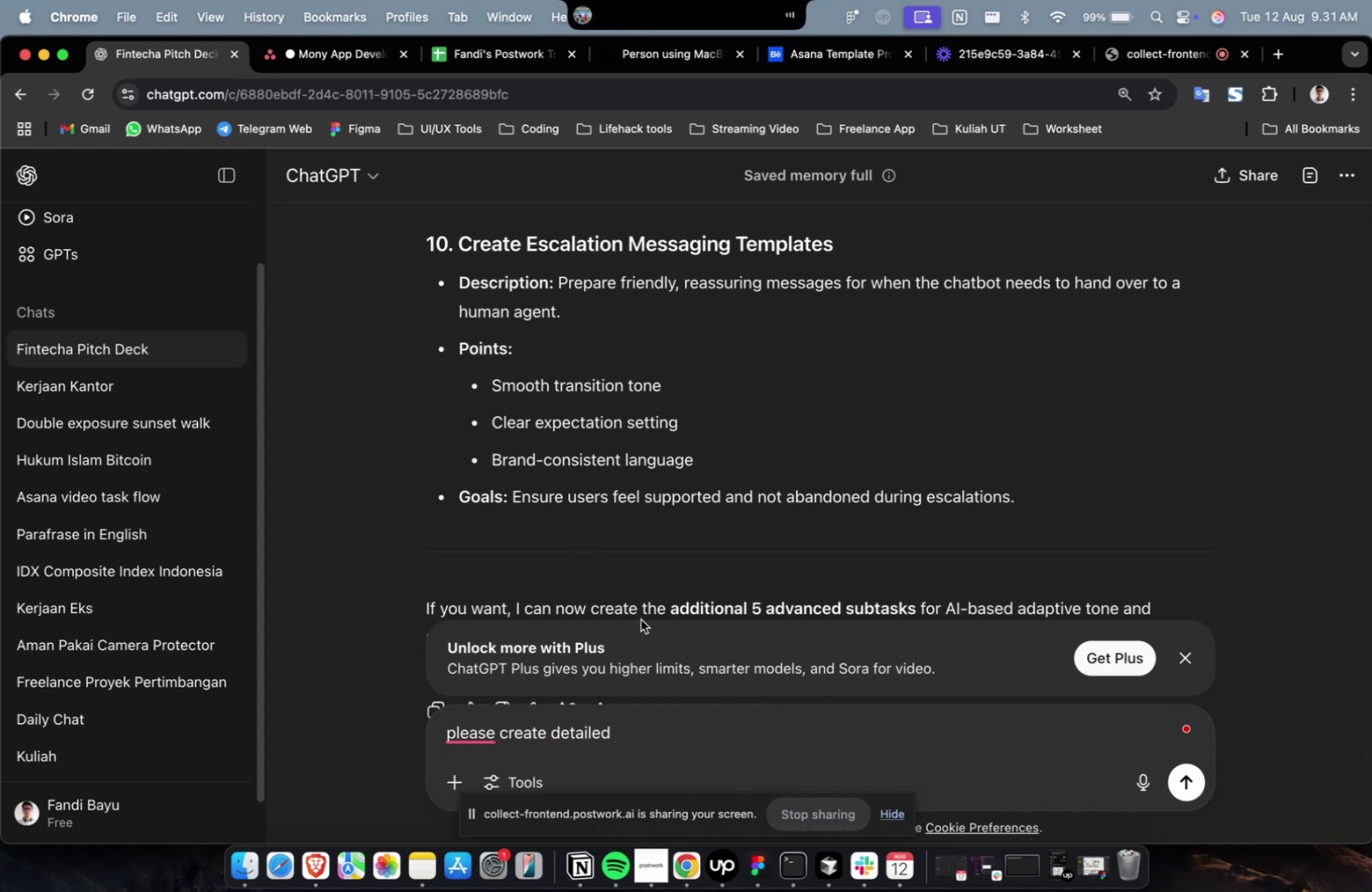 
key(Enter)
 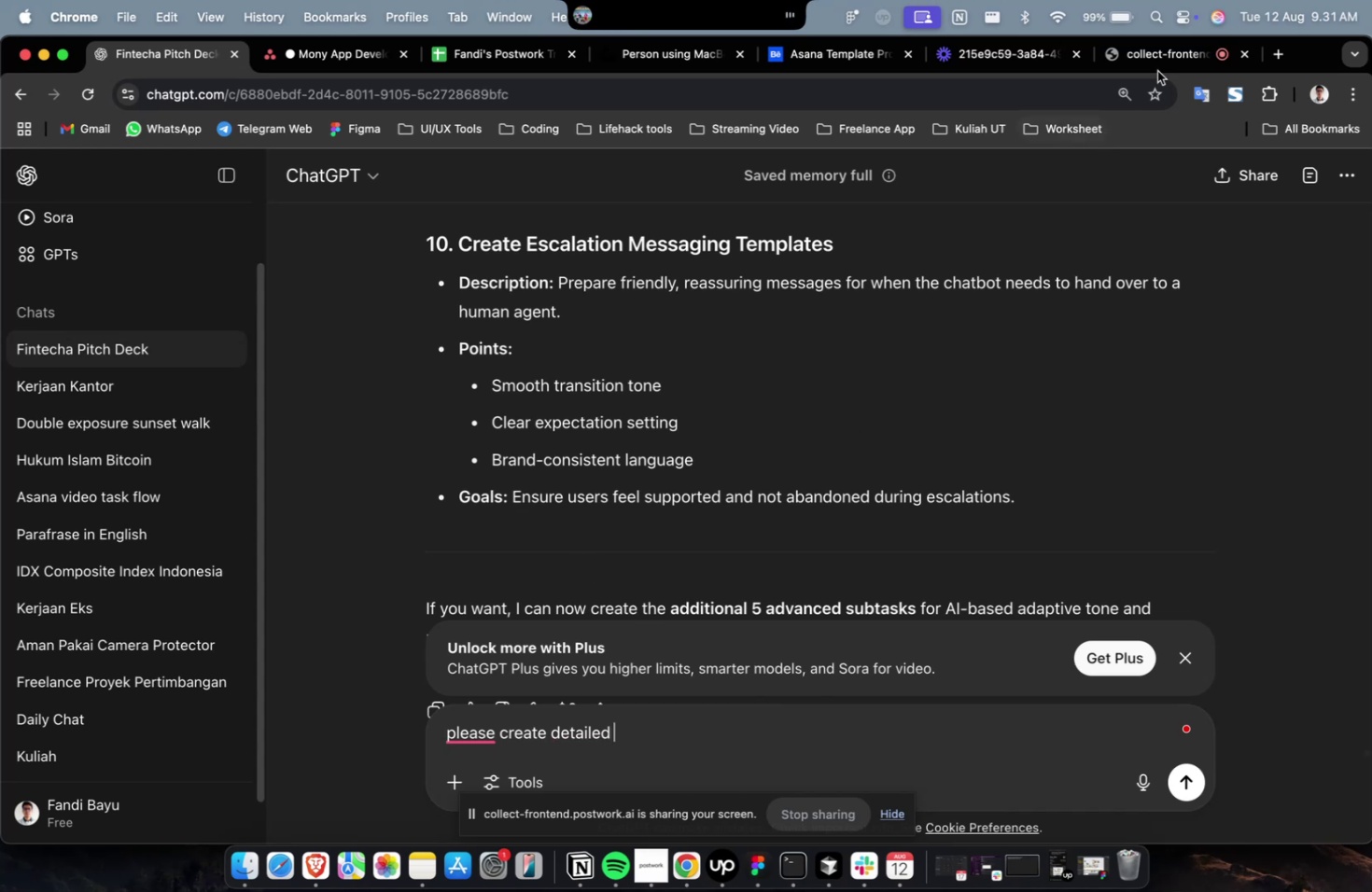 